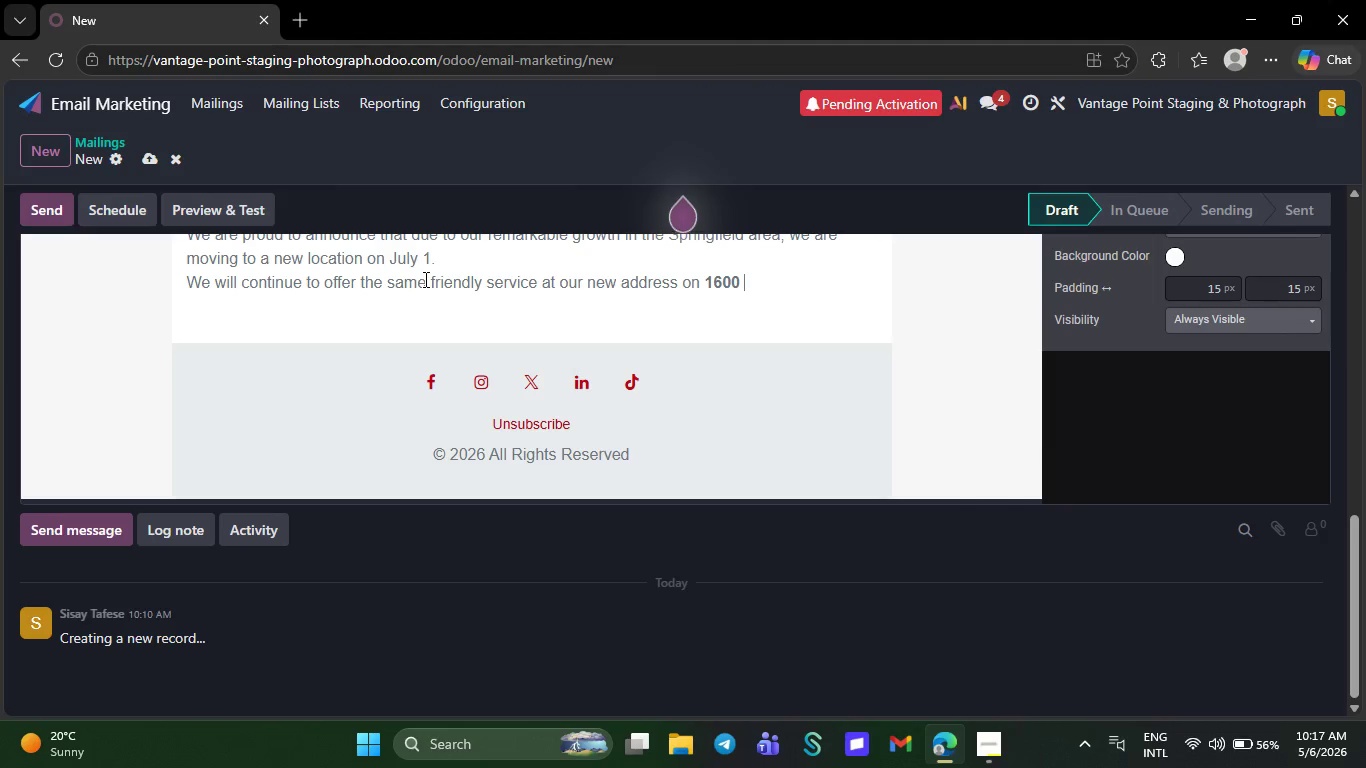 
key(Backspace)
 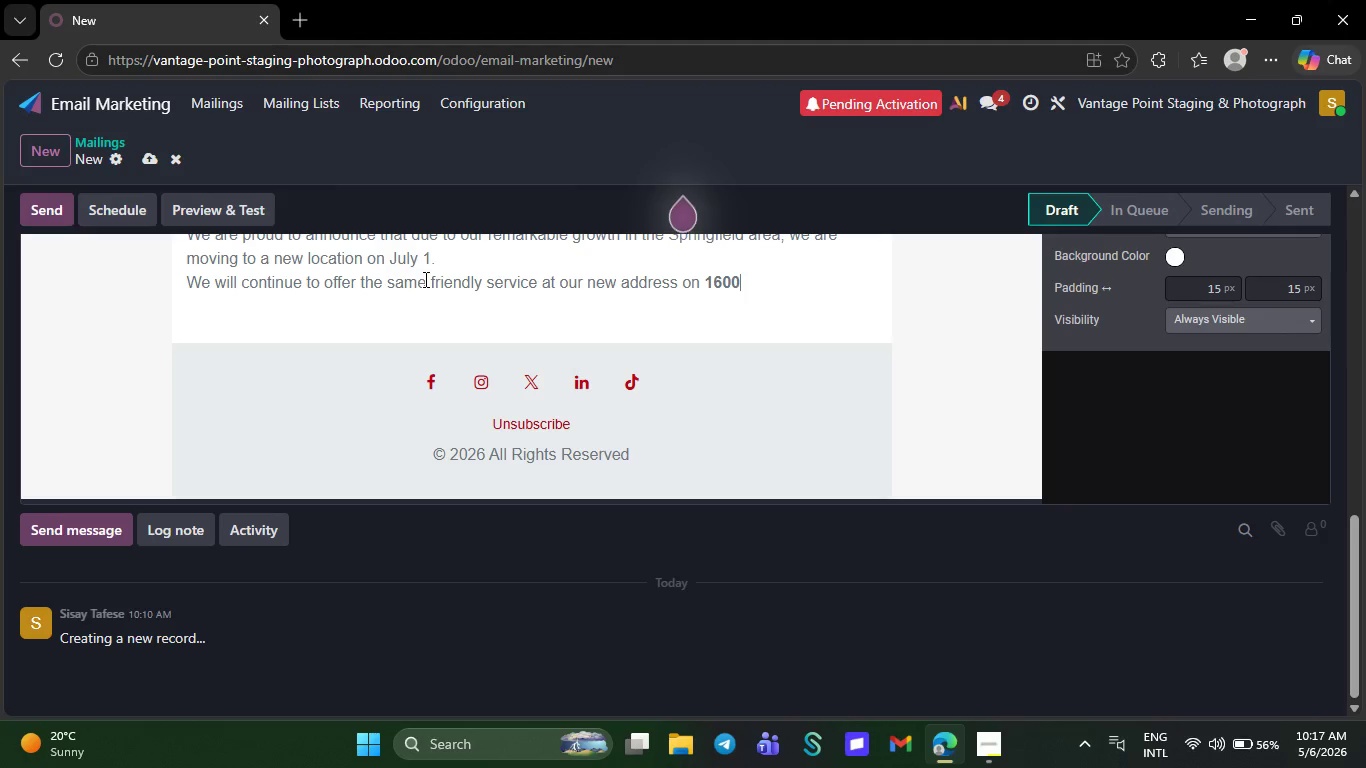 
key(Backspace)
 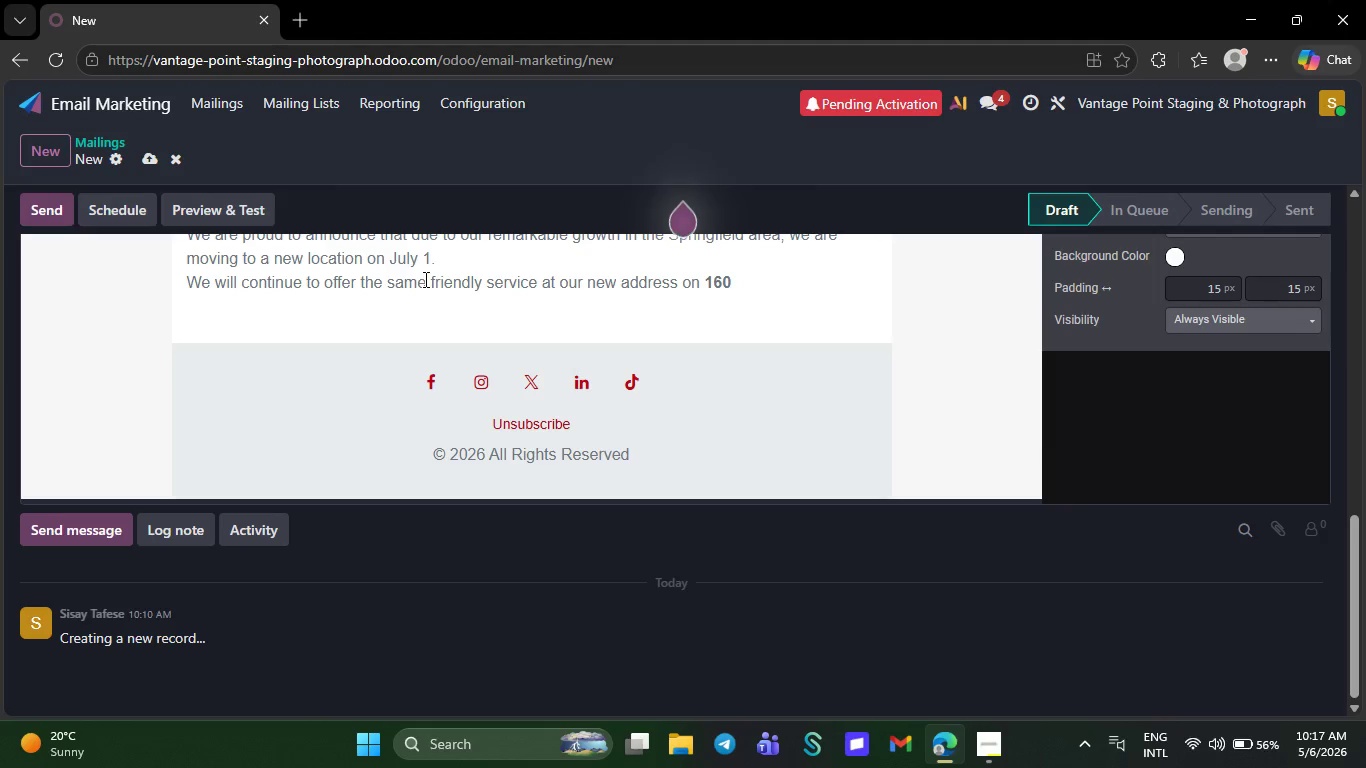 
key(Backspace)
 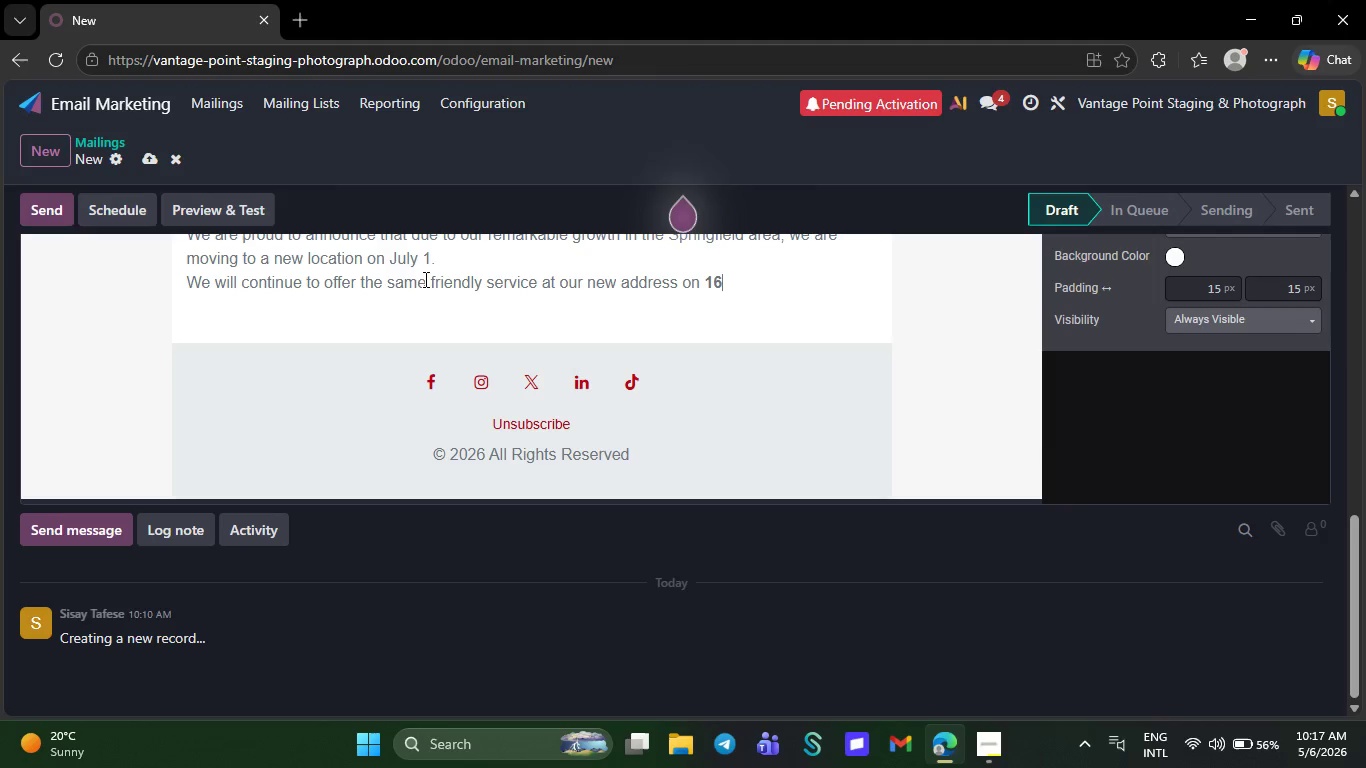 
key(Backspace)
 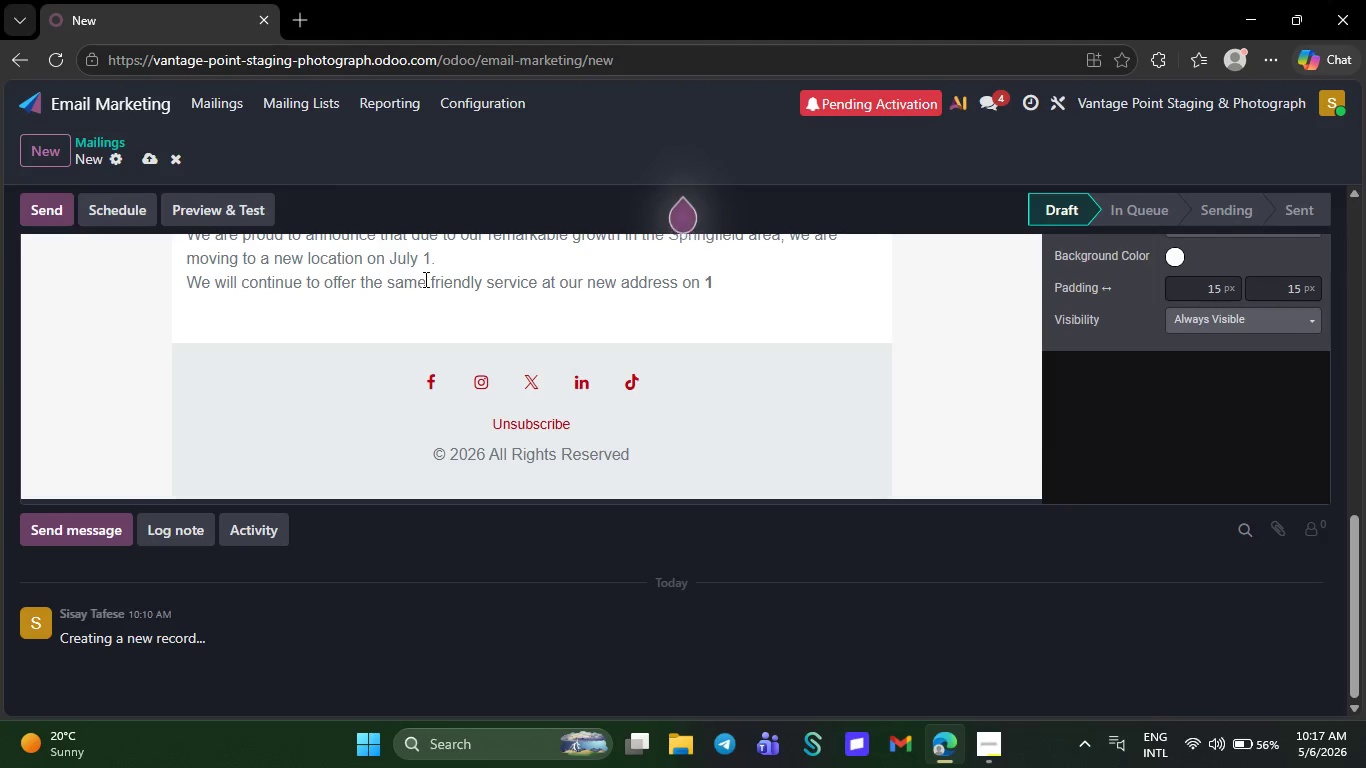 
key(Backspace)
 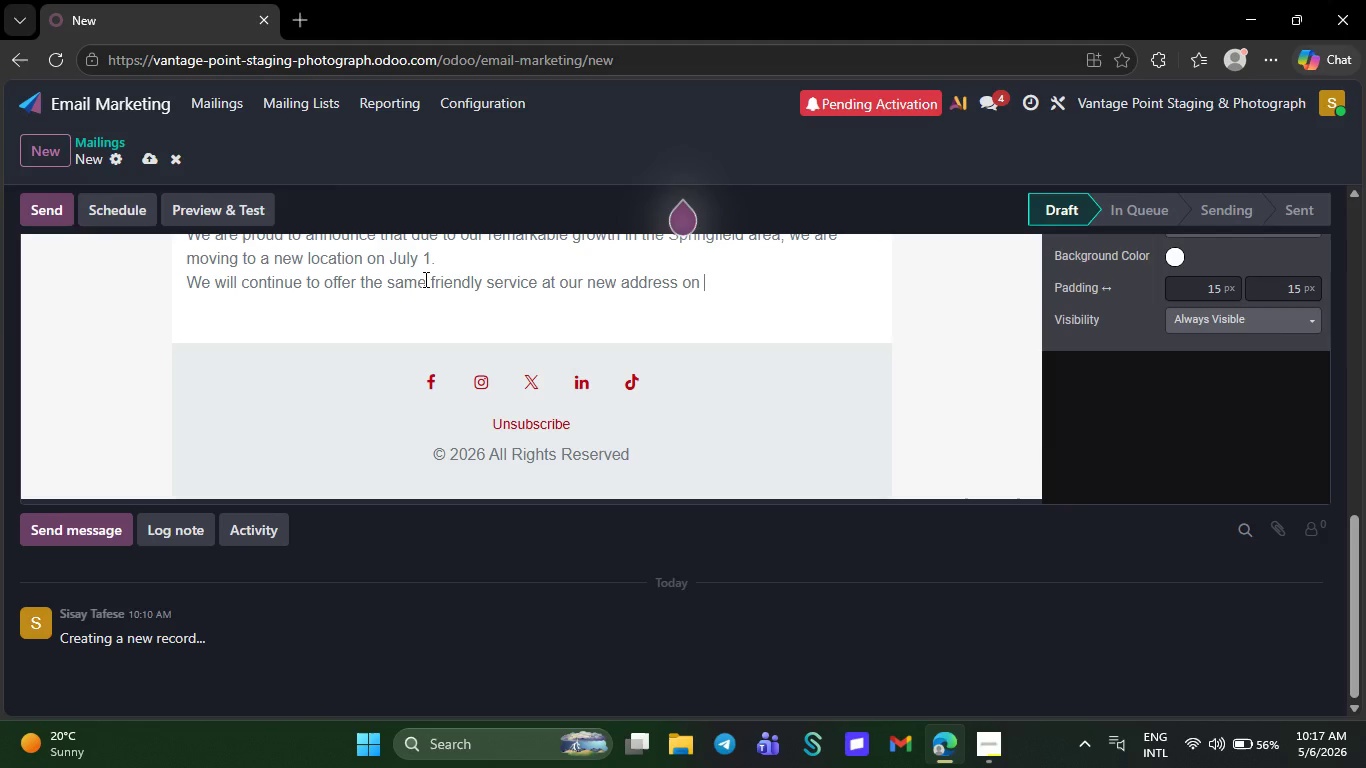 
wait(6.16)
 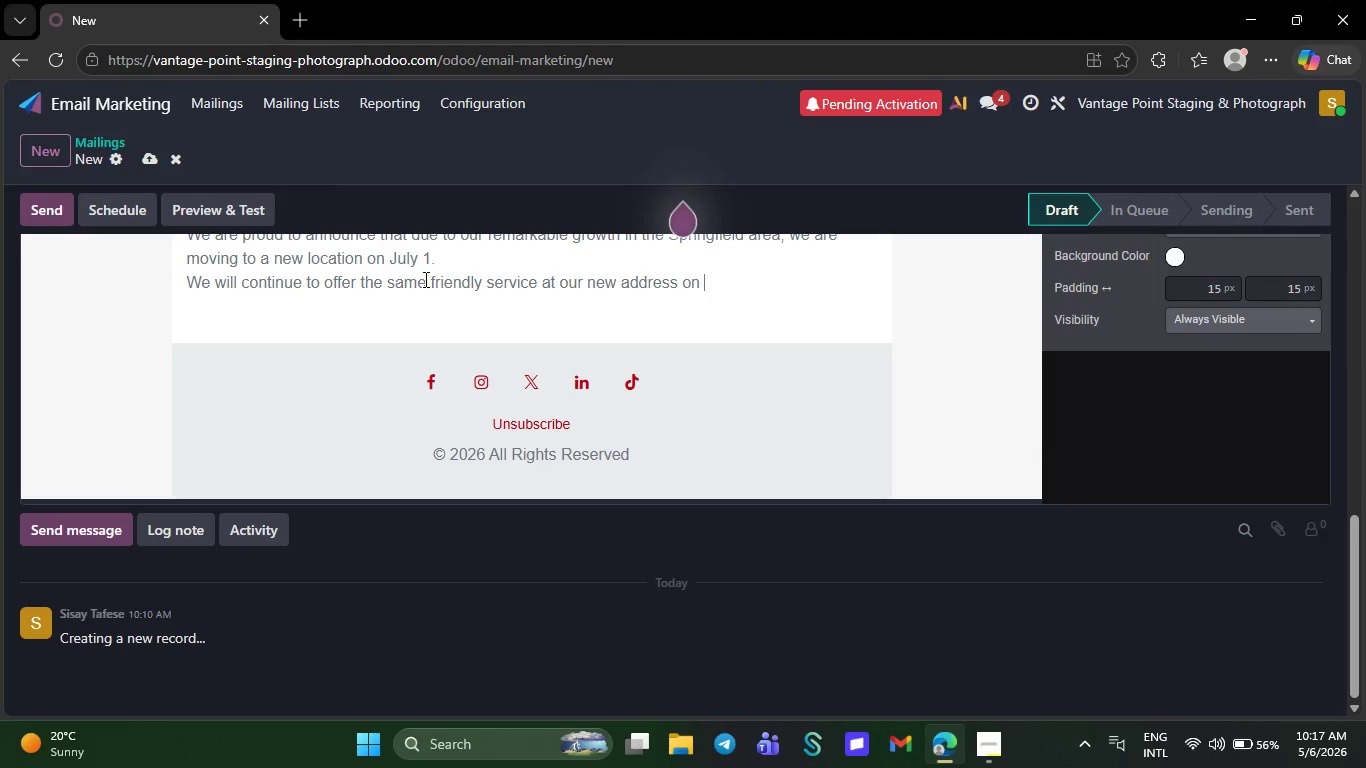 
key(Backspace)
 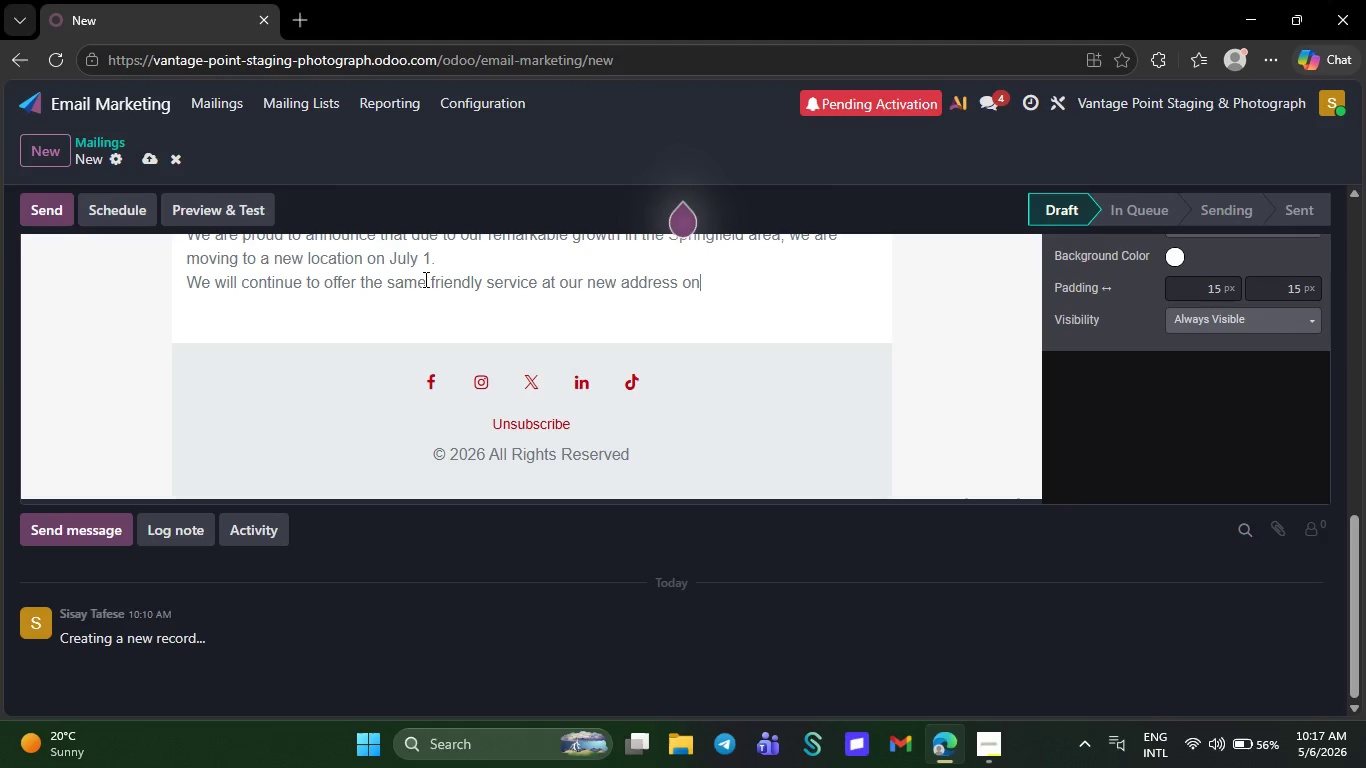 
wait(5.72)
 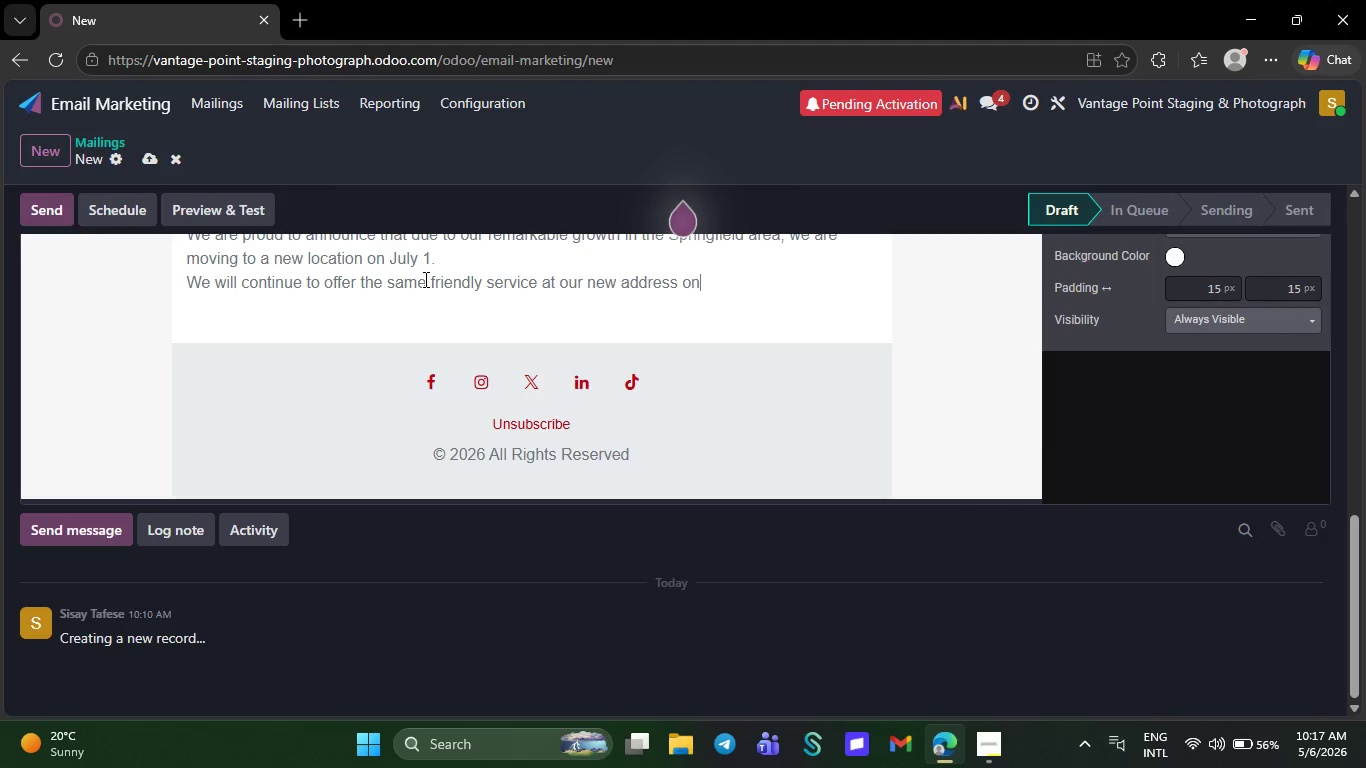 
key(Backspace)
 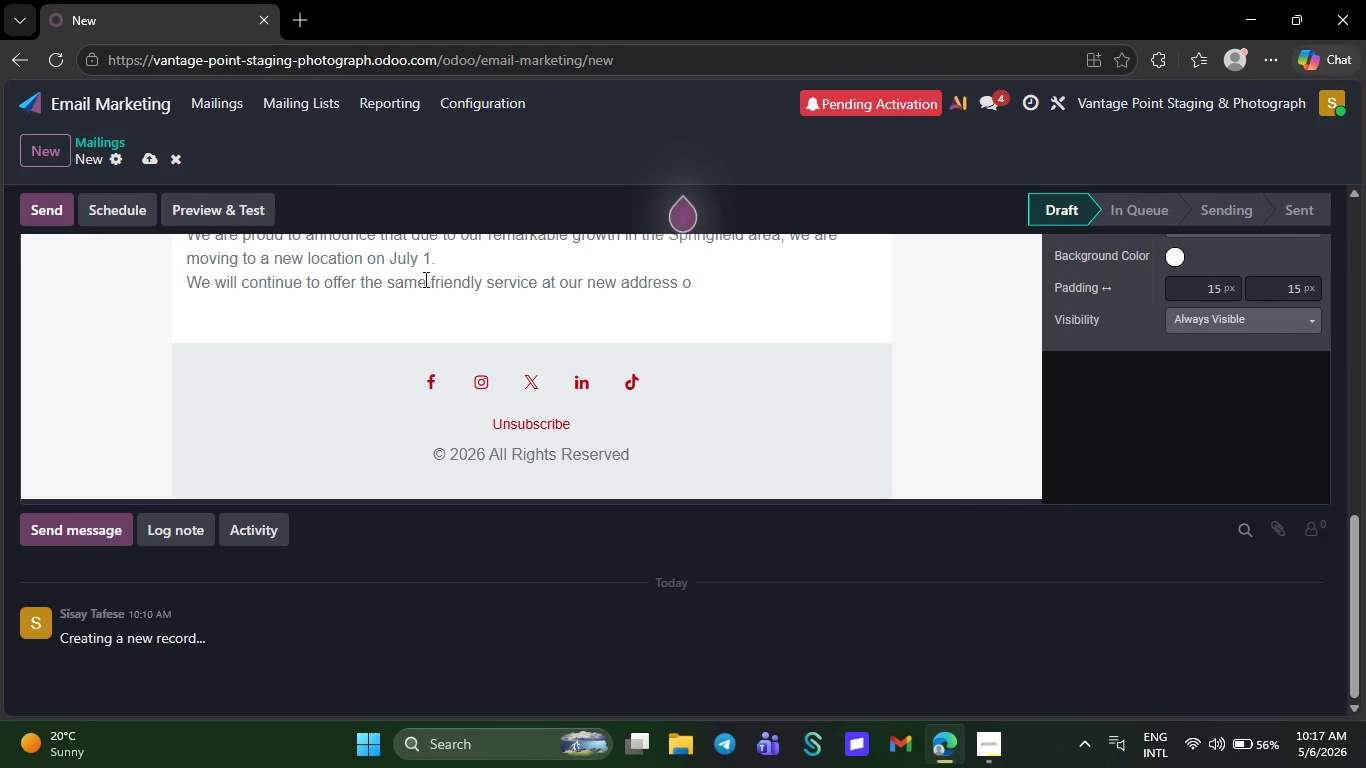 
wait(5.47)
 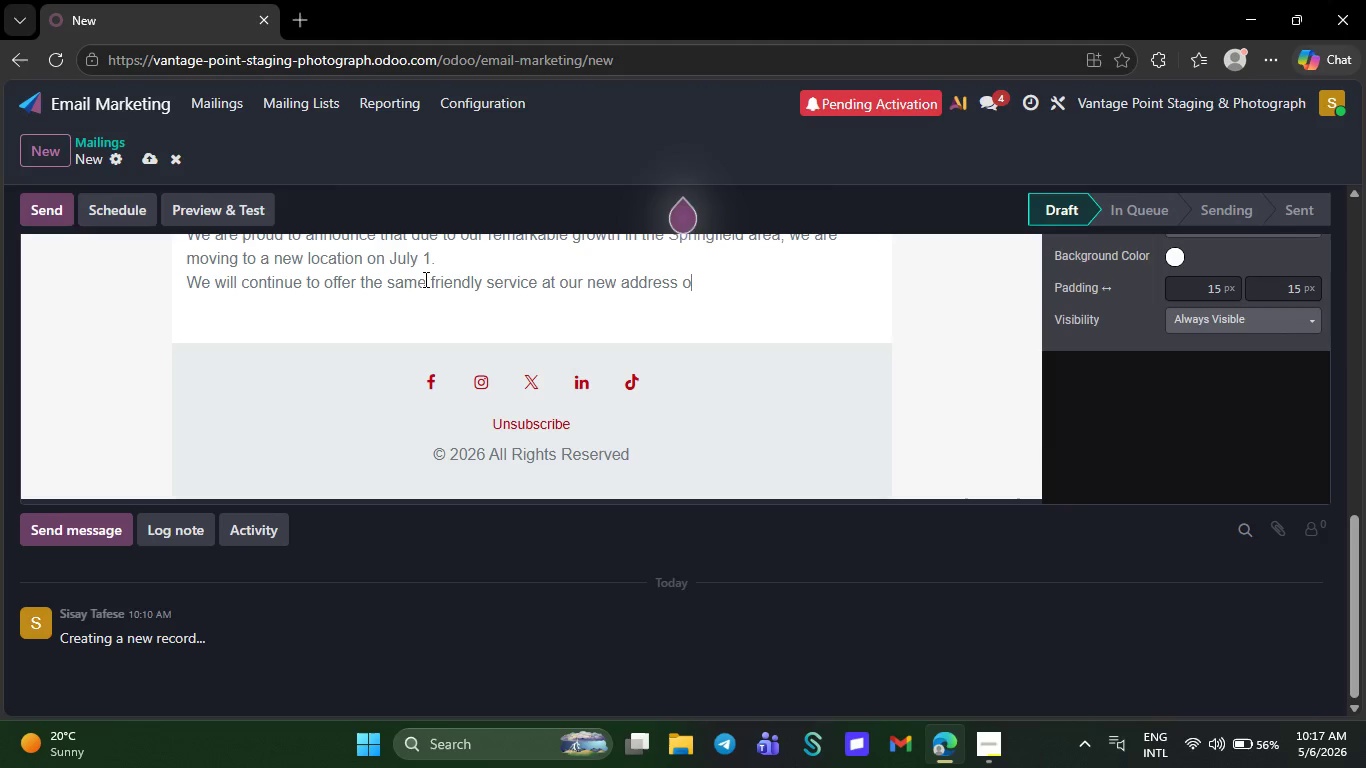 
key(Backspace)
 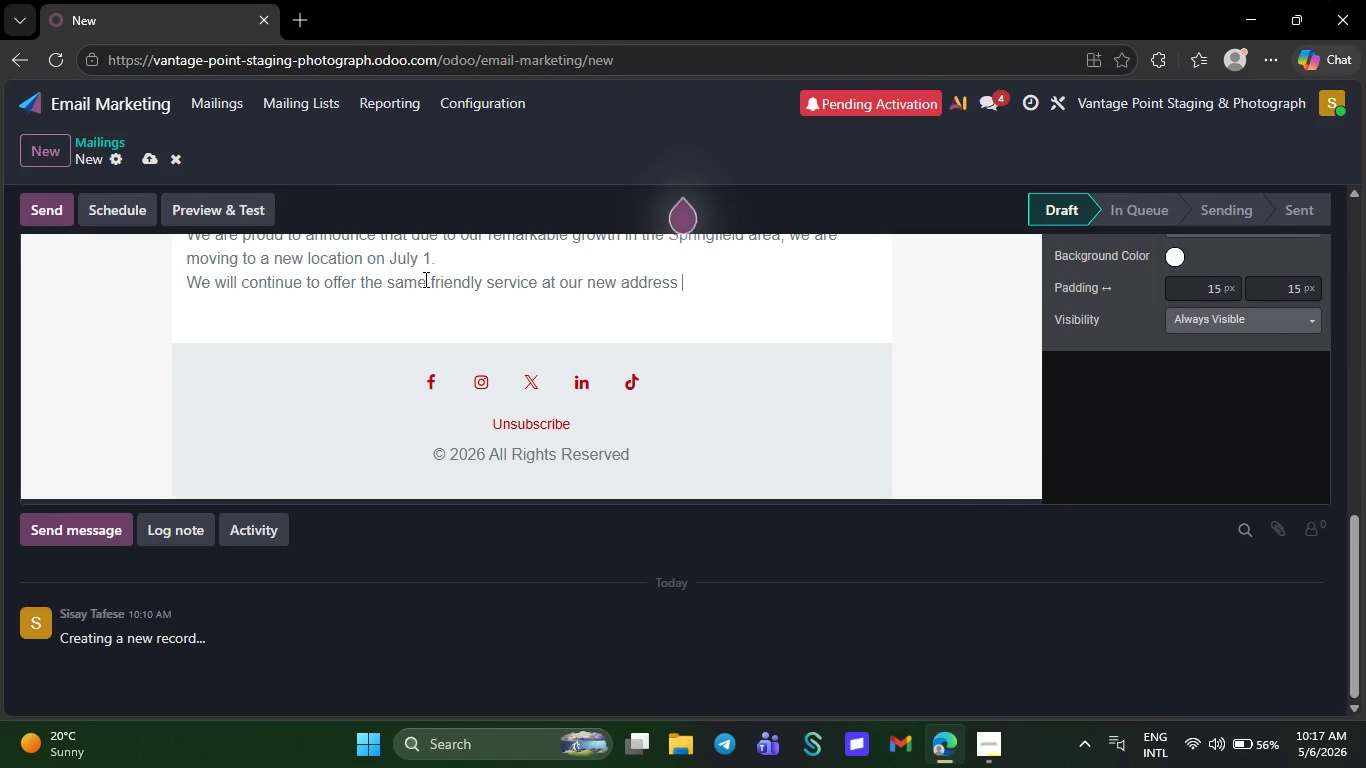 
key(Backspace)
 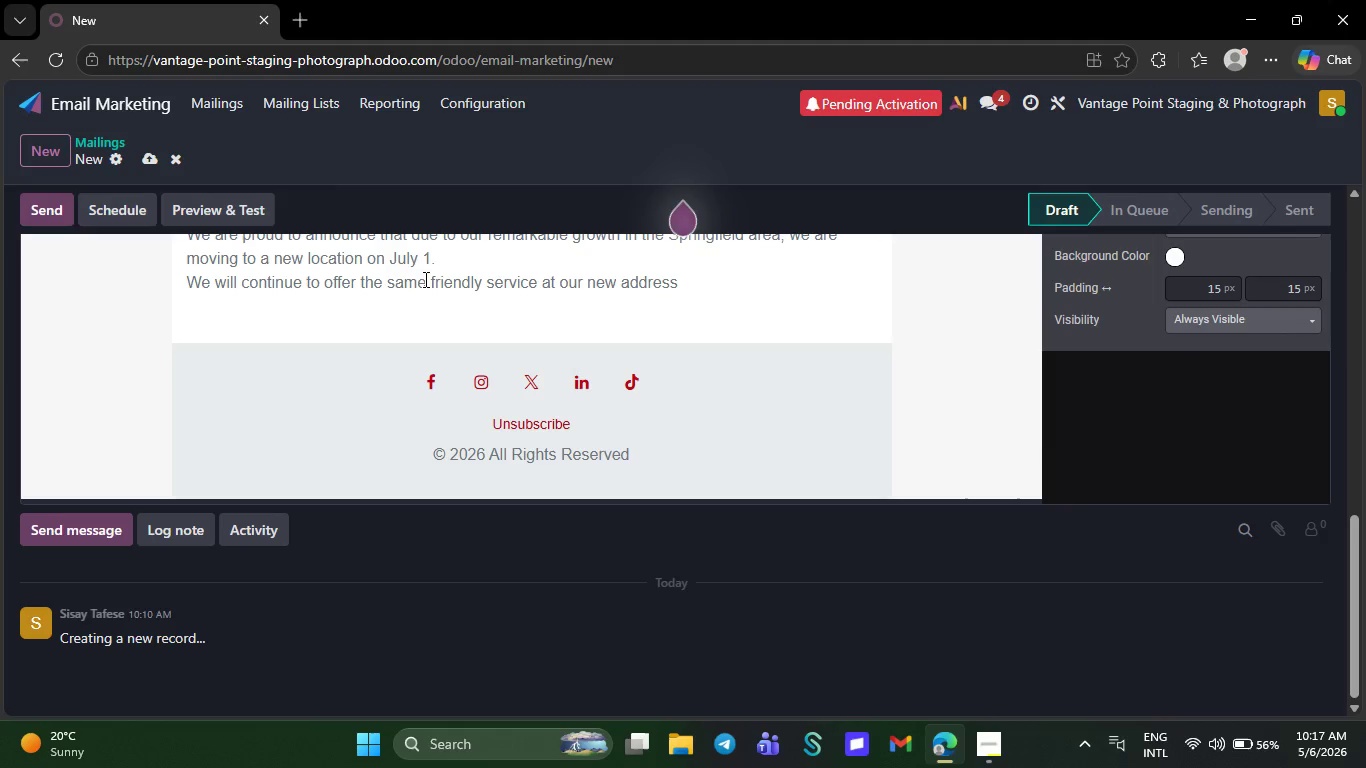 
key(Backspace)
 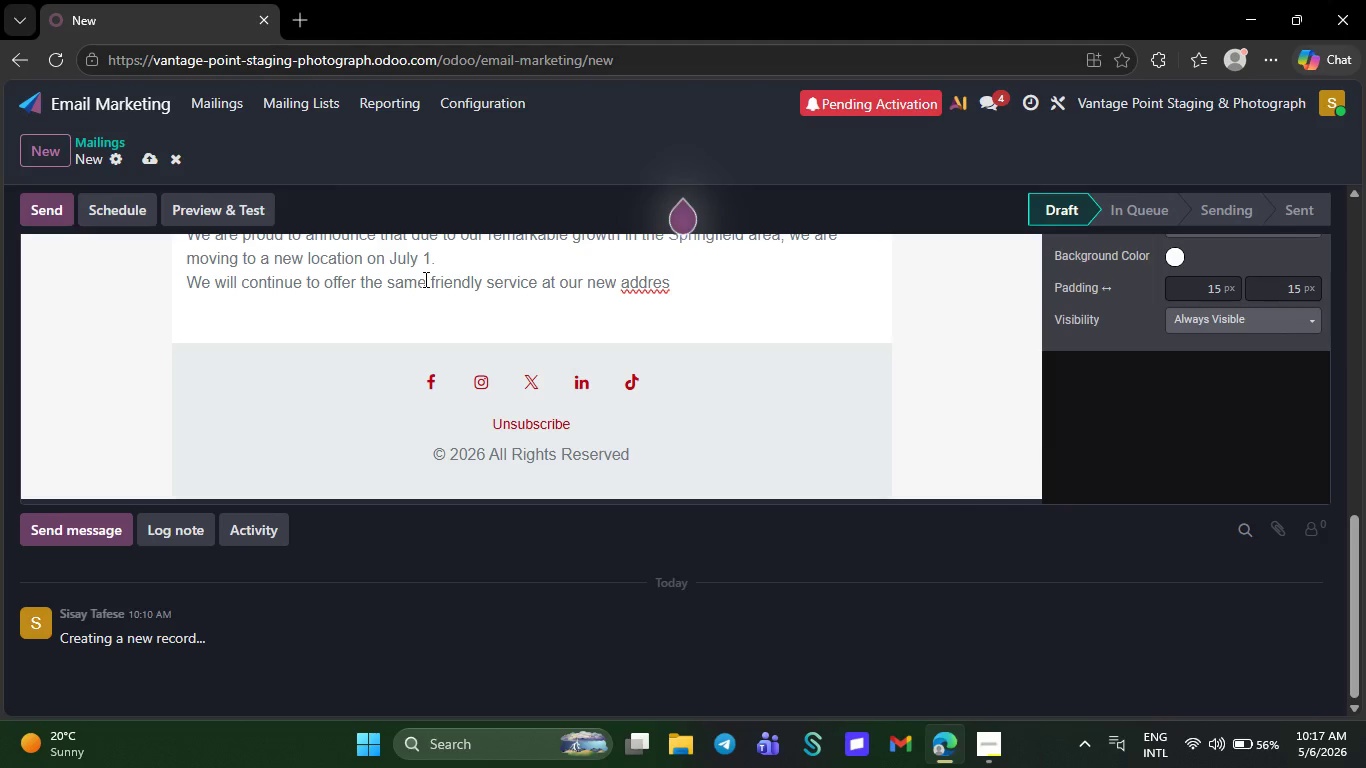 
key(Backspace)
 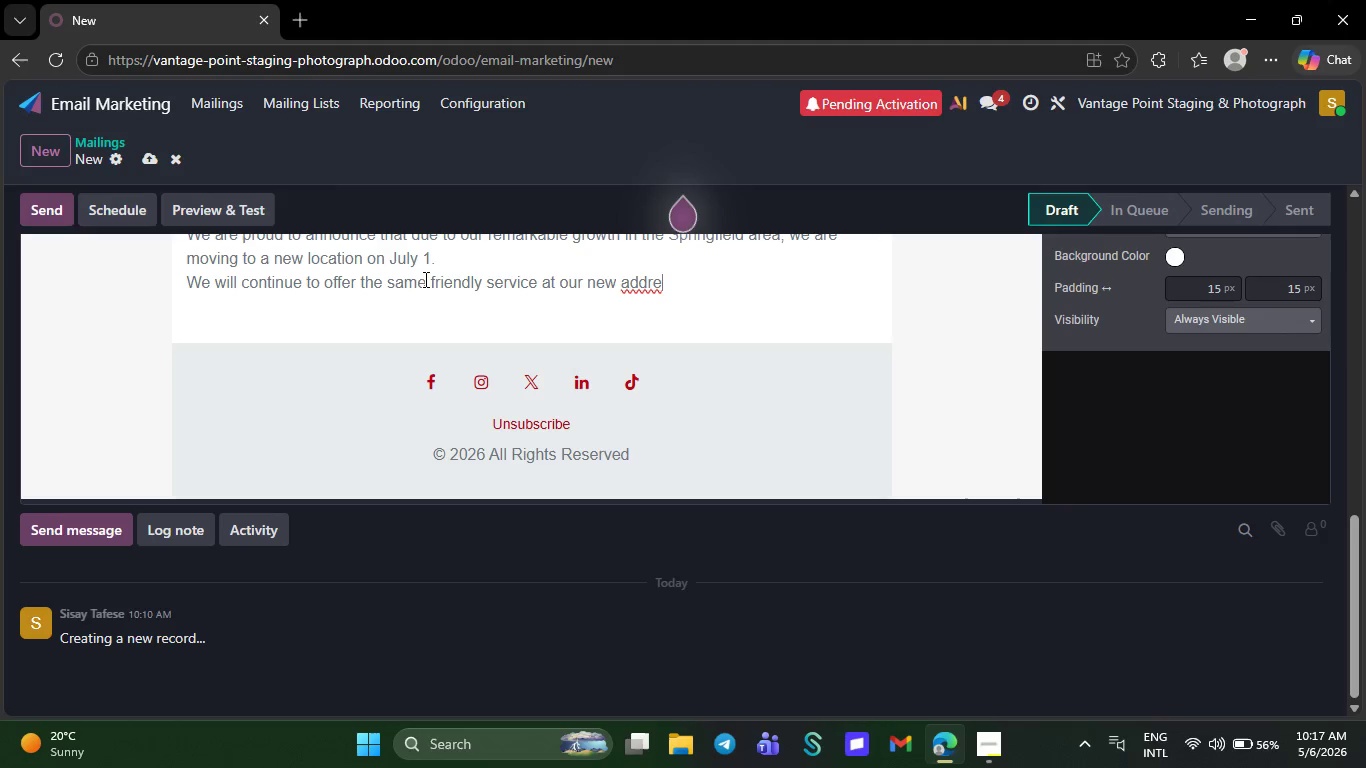 
key(Backspace)
 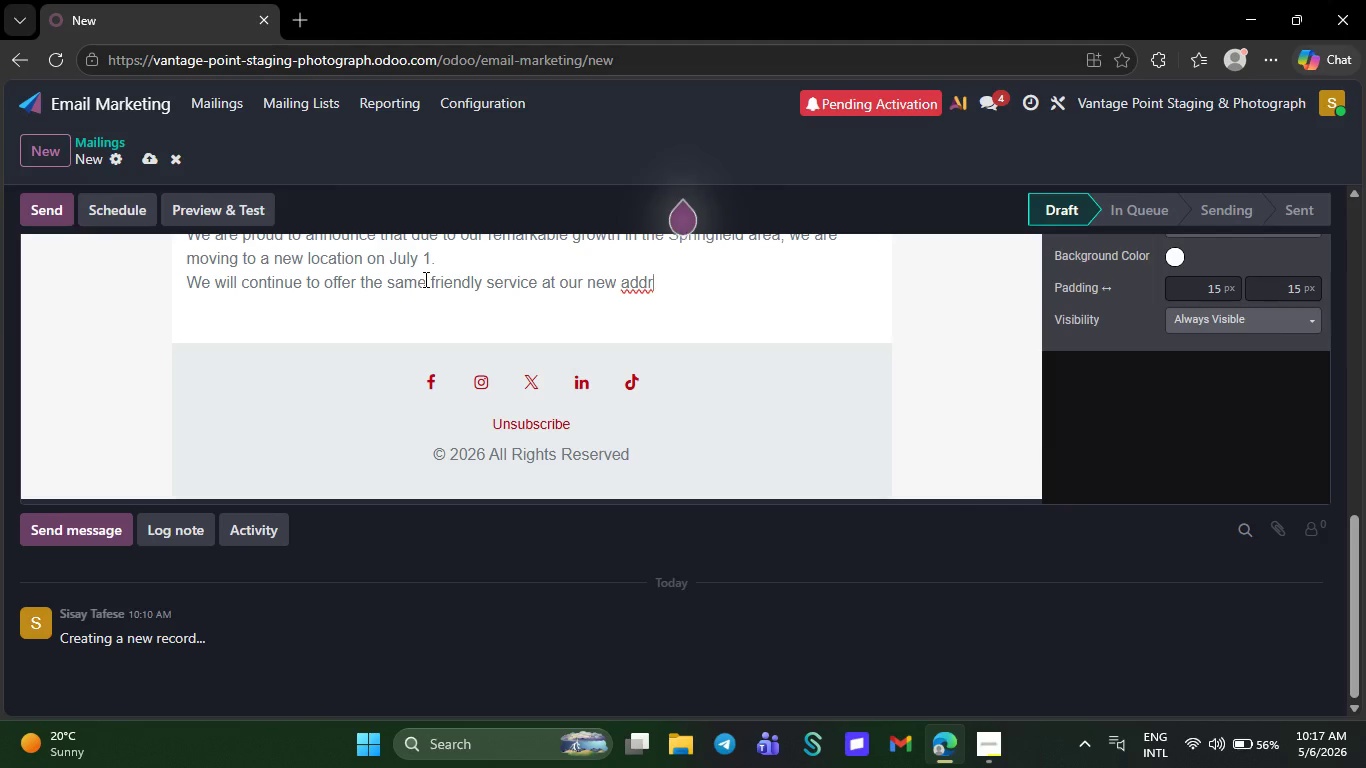 
wait(6.11)
 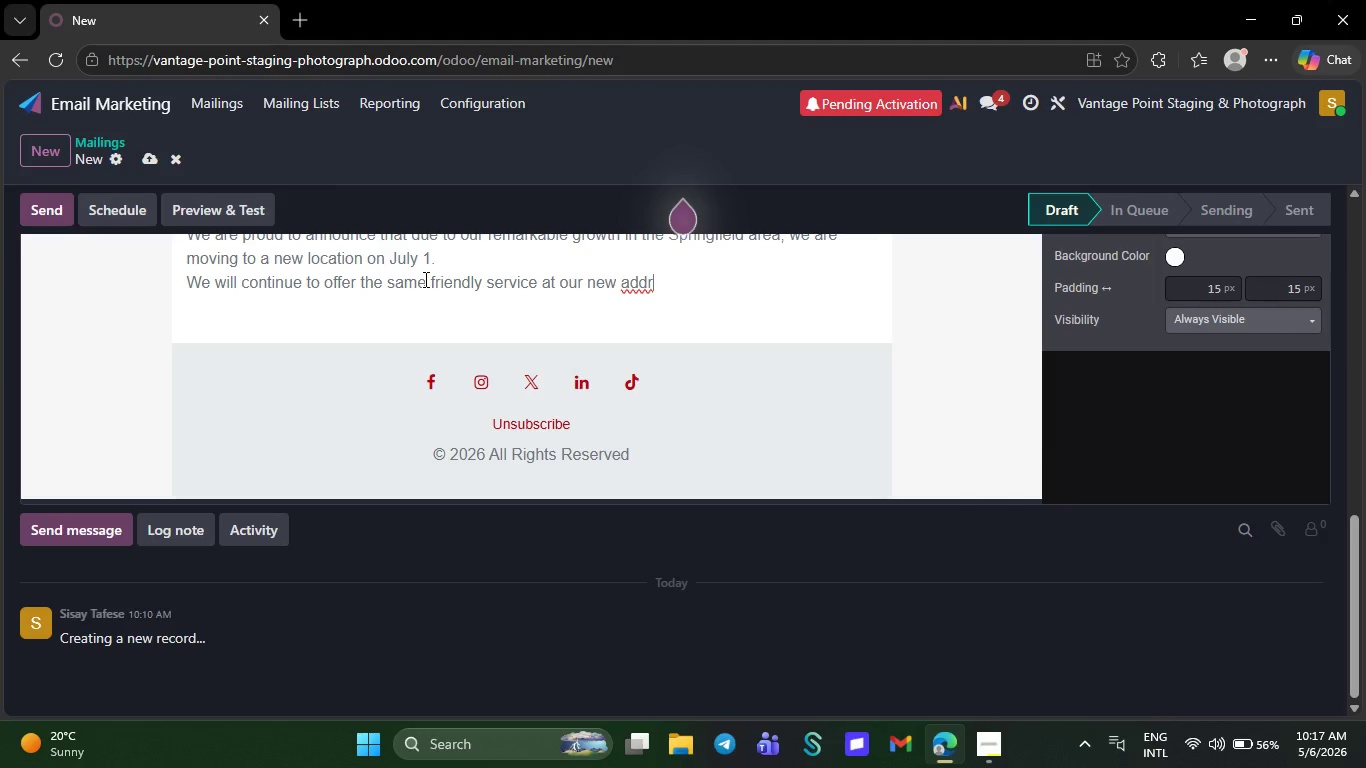 
key(Backspace)
 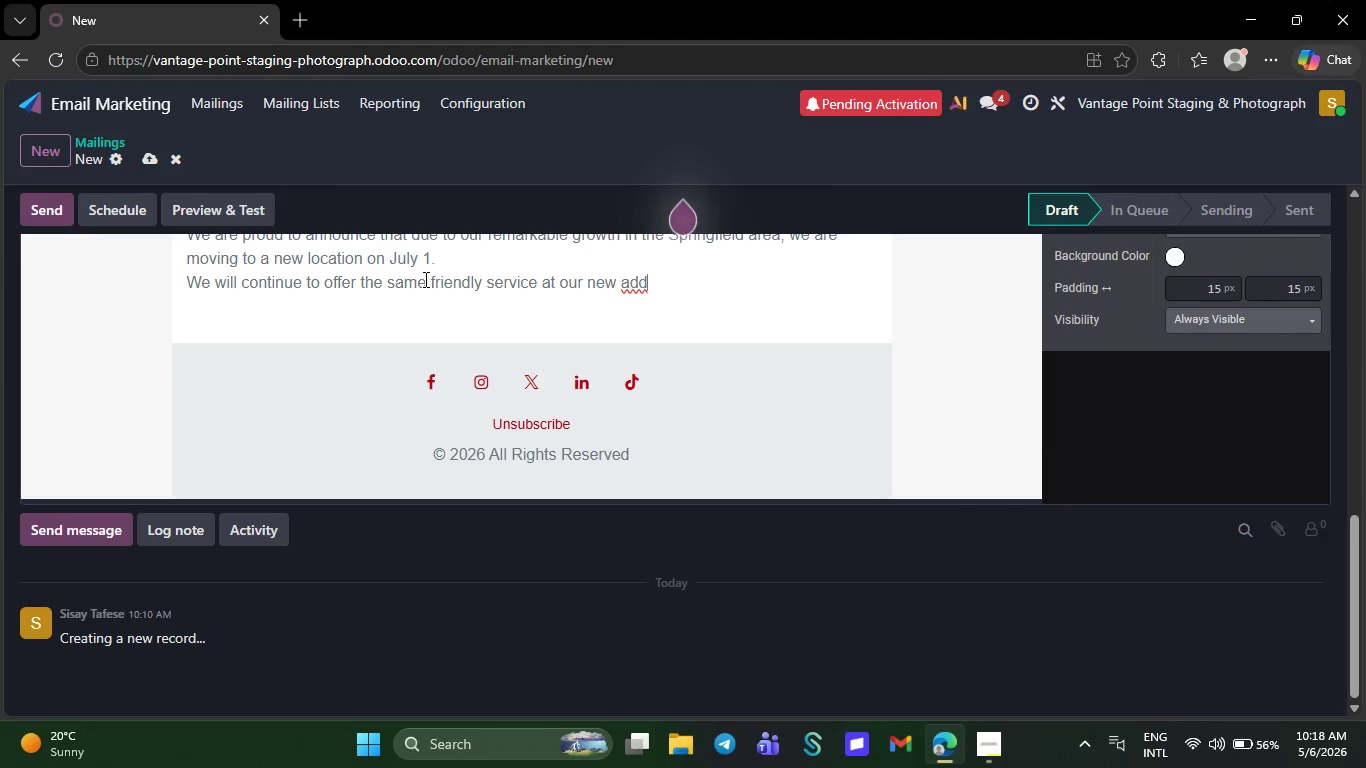 
key(Backspace)
 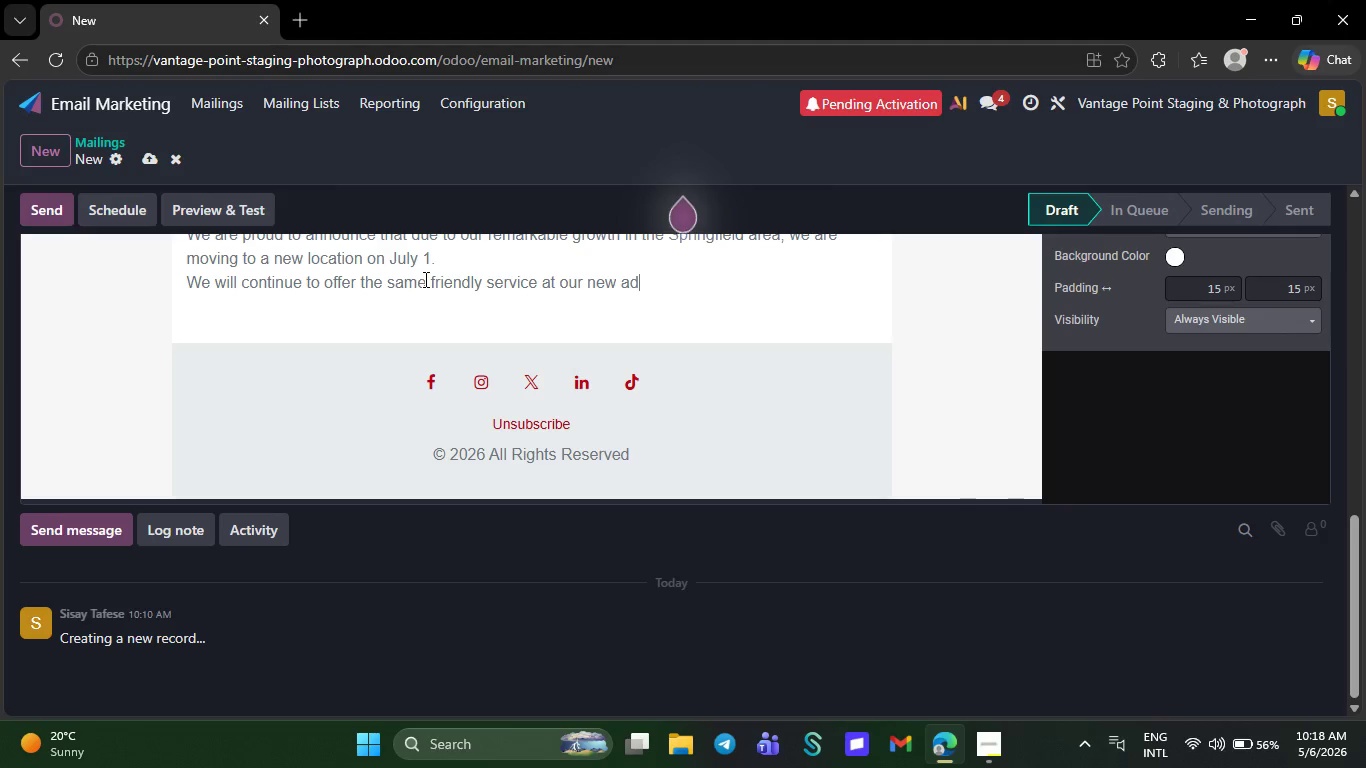 
key(Backspace)
 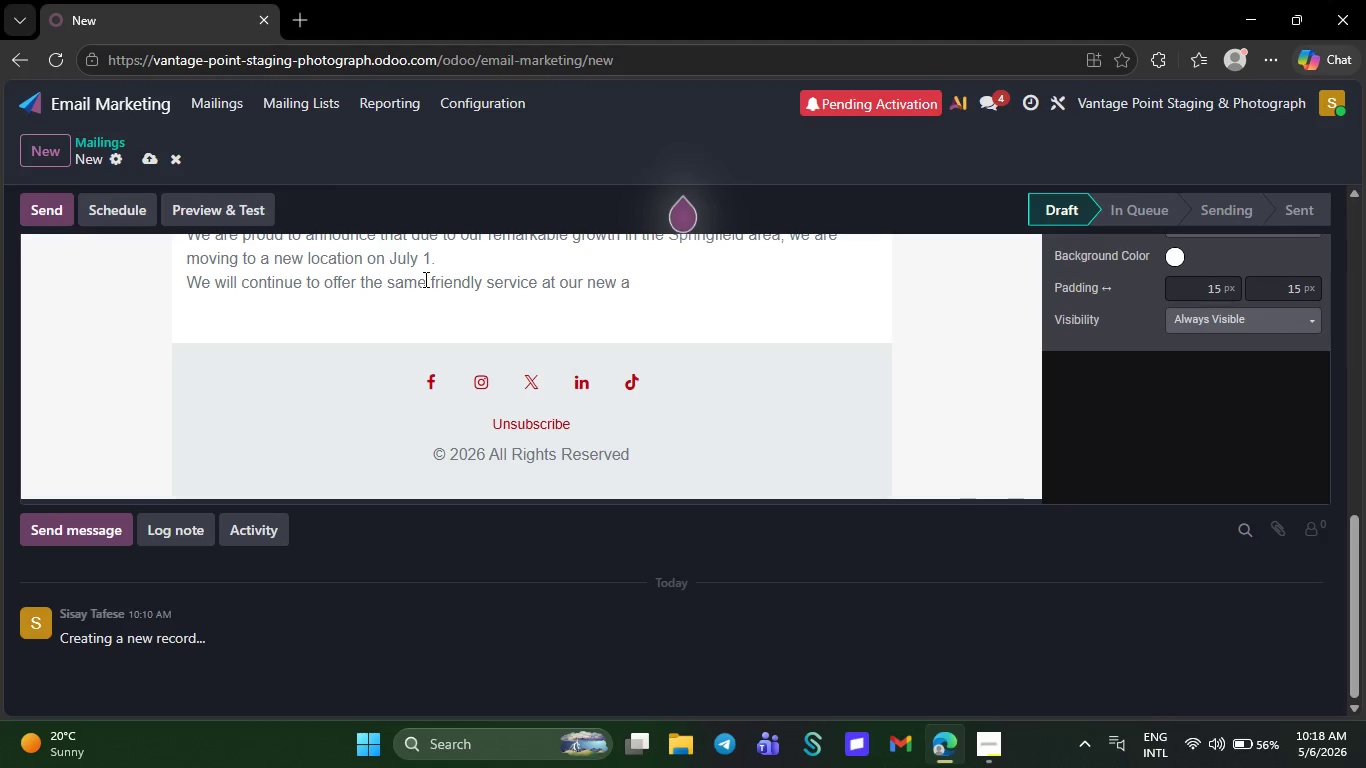 
key(Backspace)
 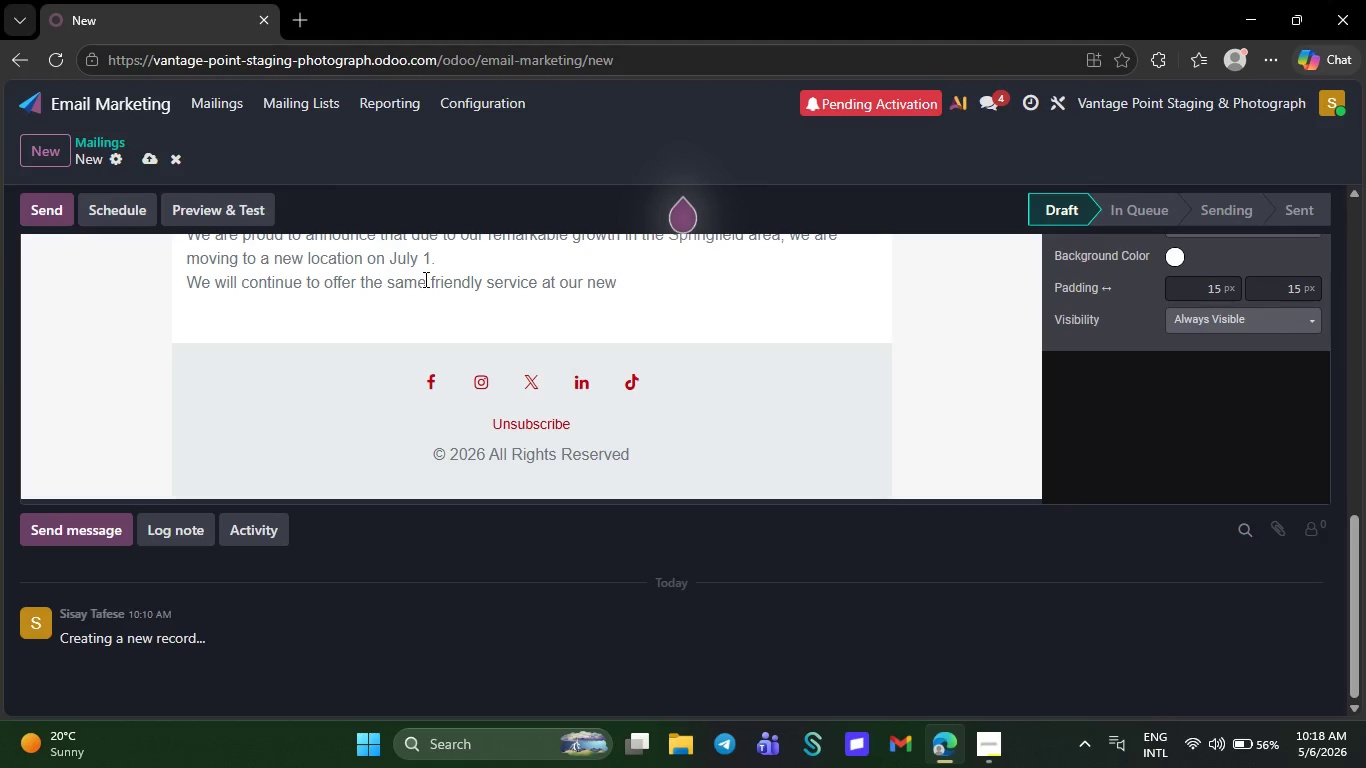 
key(Backspace)
 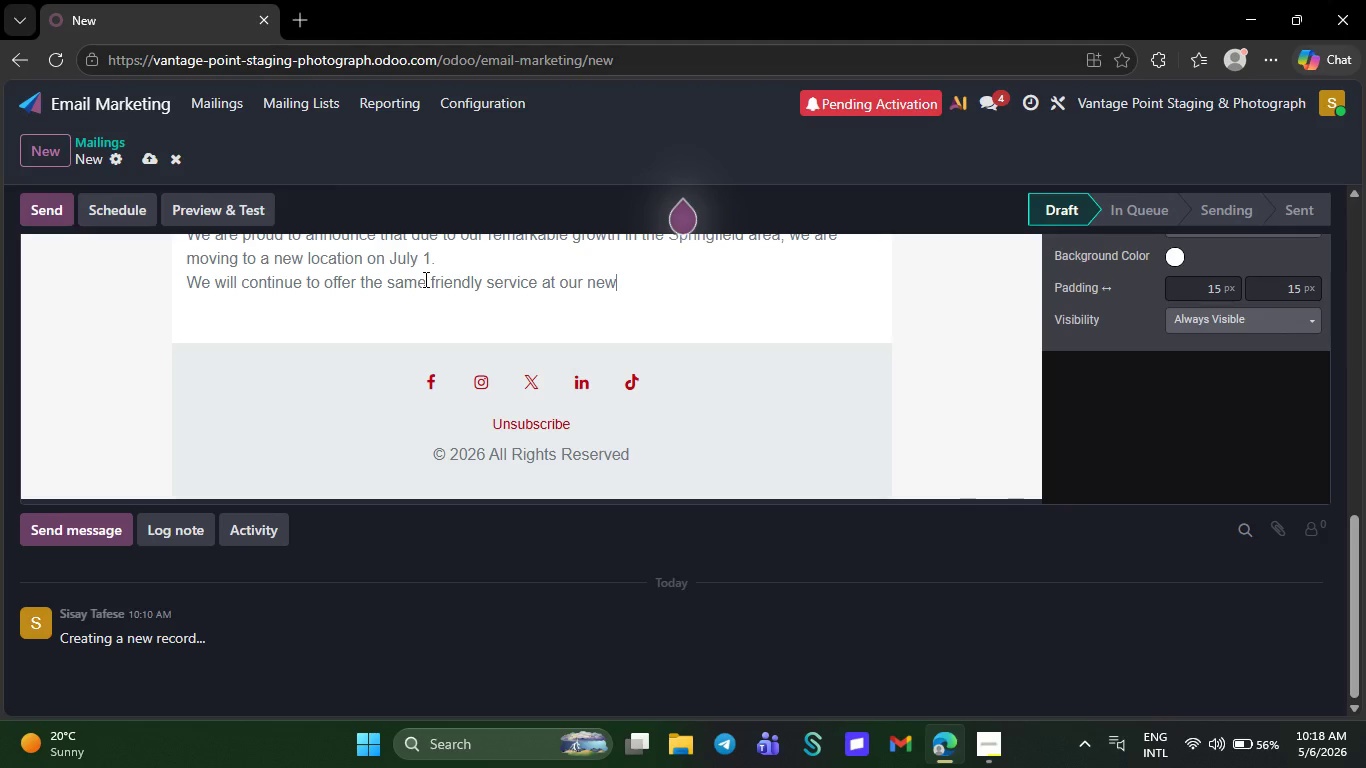 
key(Backspace)
 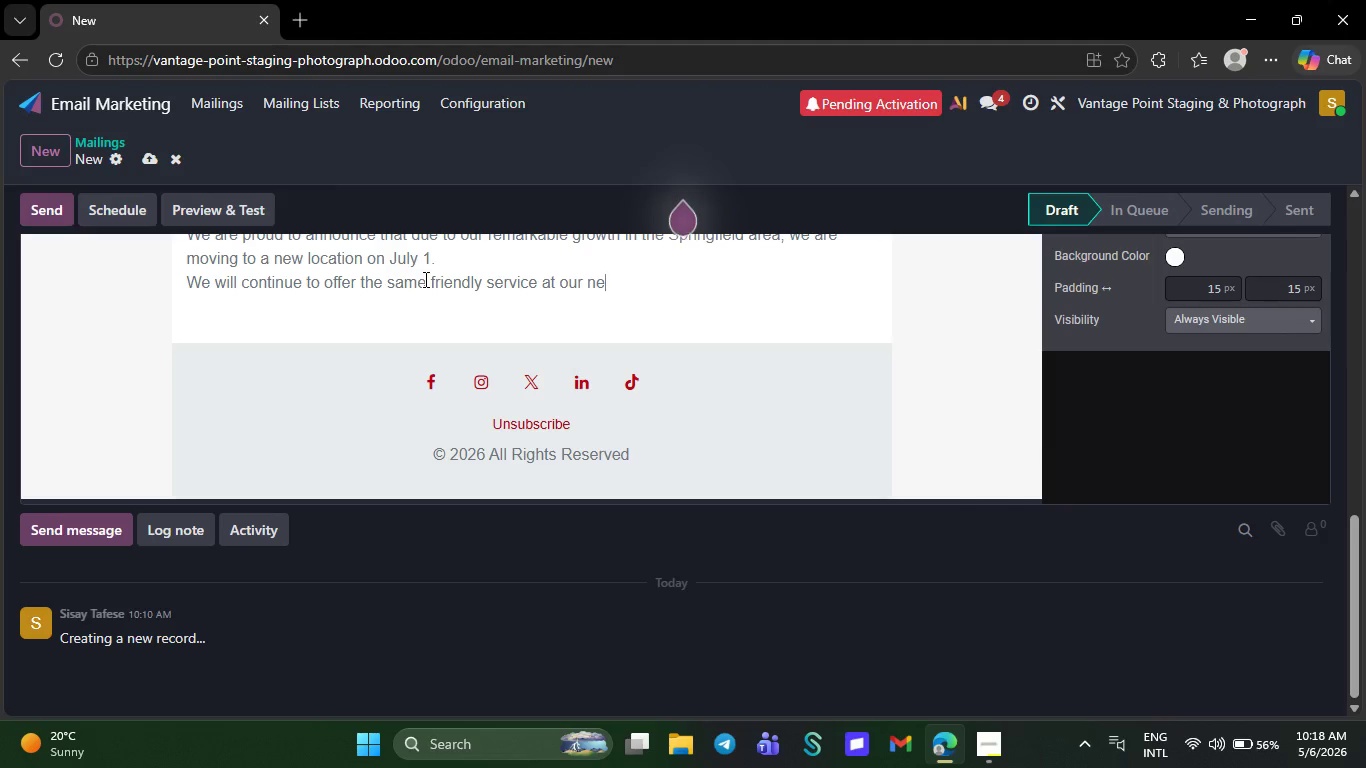 
key(Backspace)
 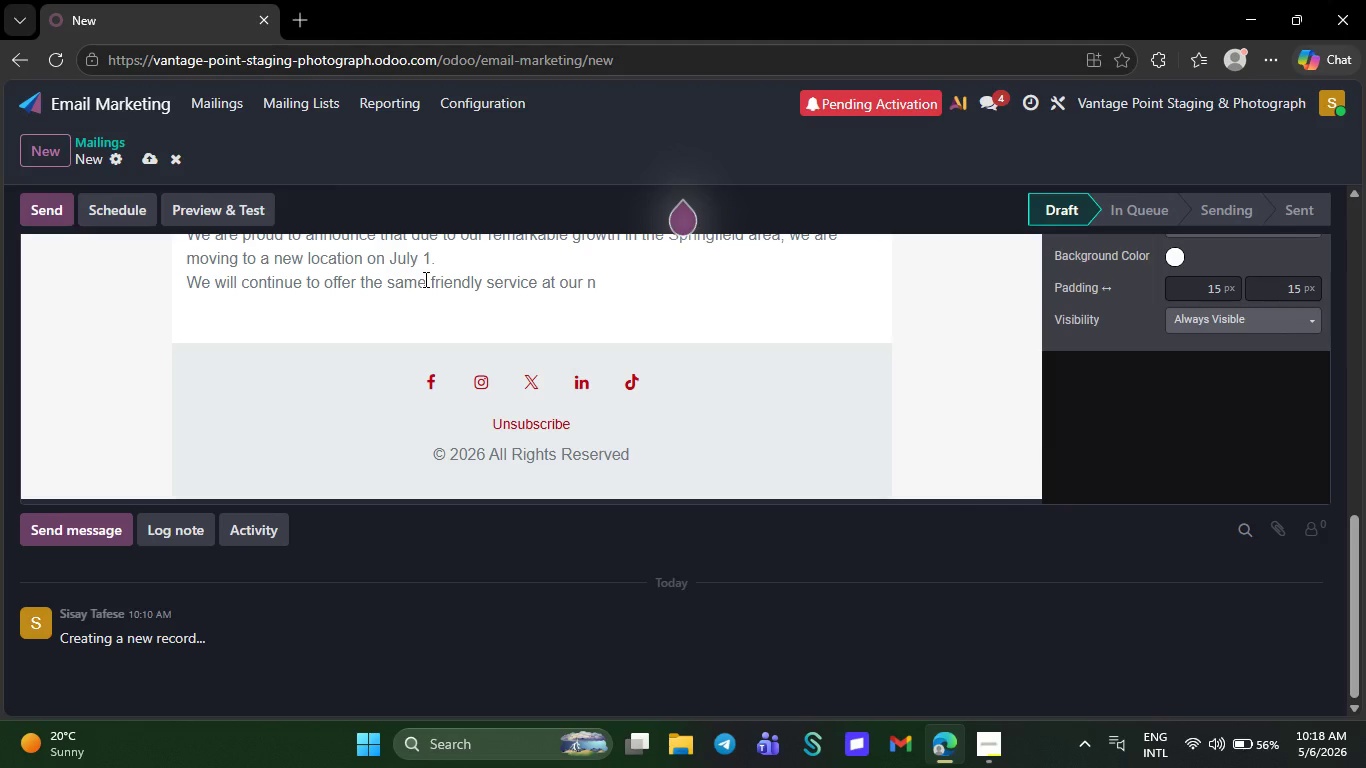 
key(Backspace)
 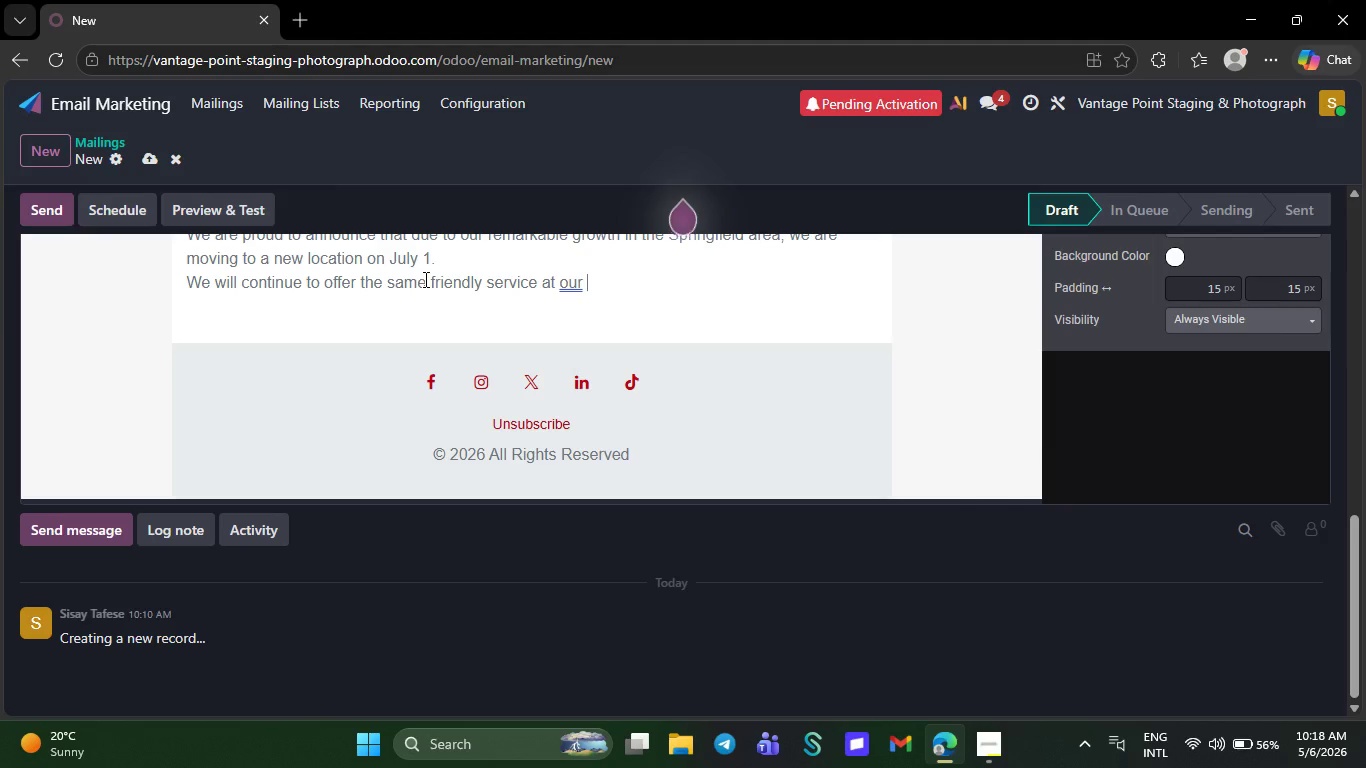 
key(Backspace)
 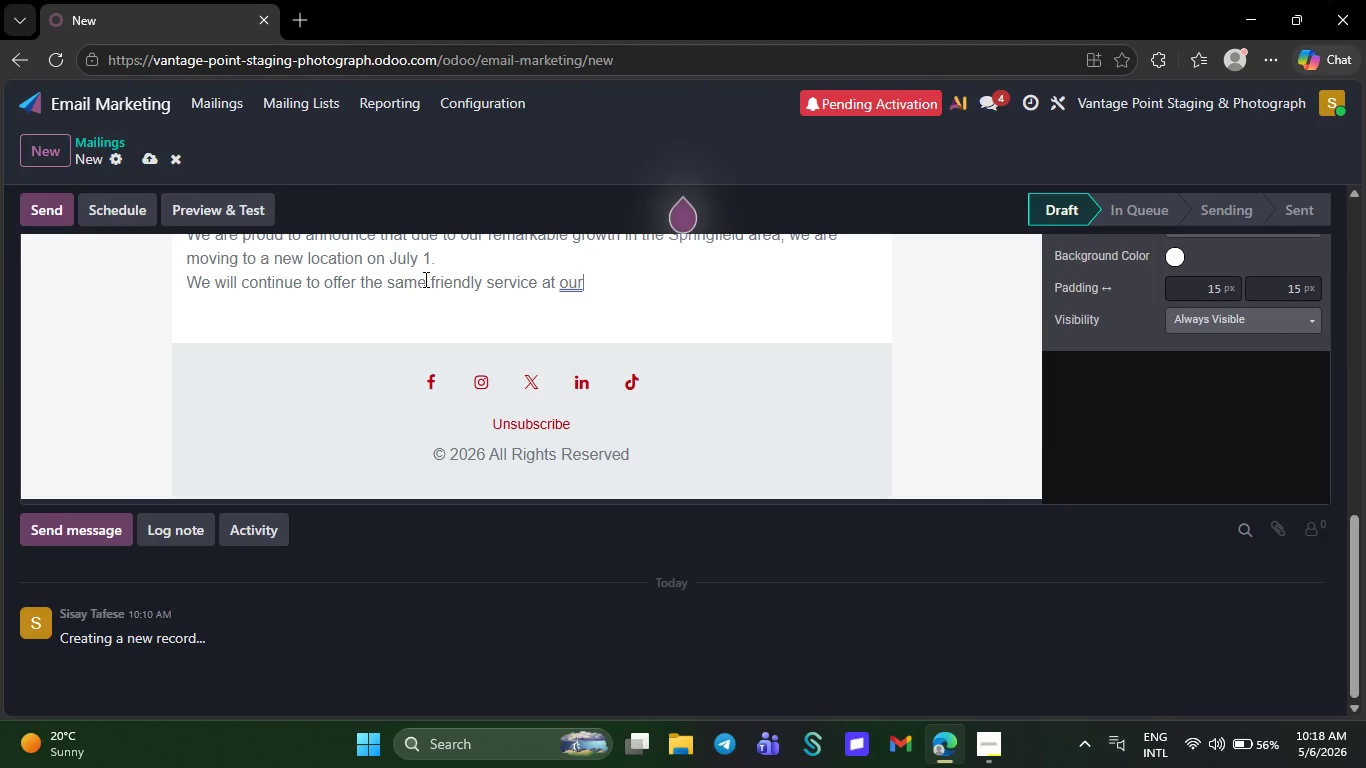 
key(Backspace)
 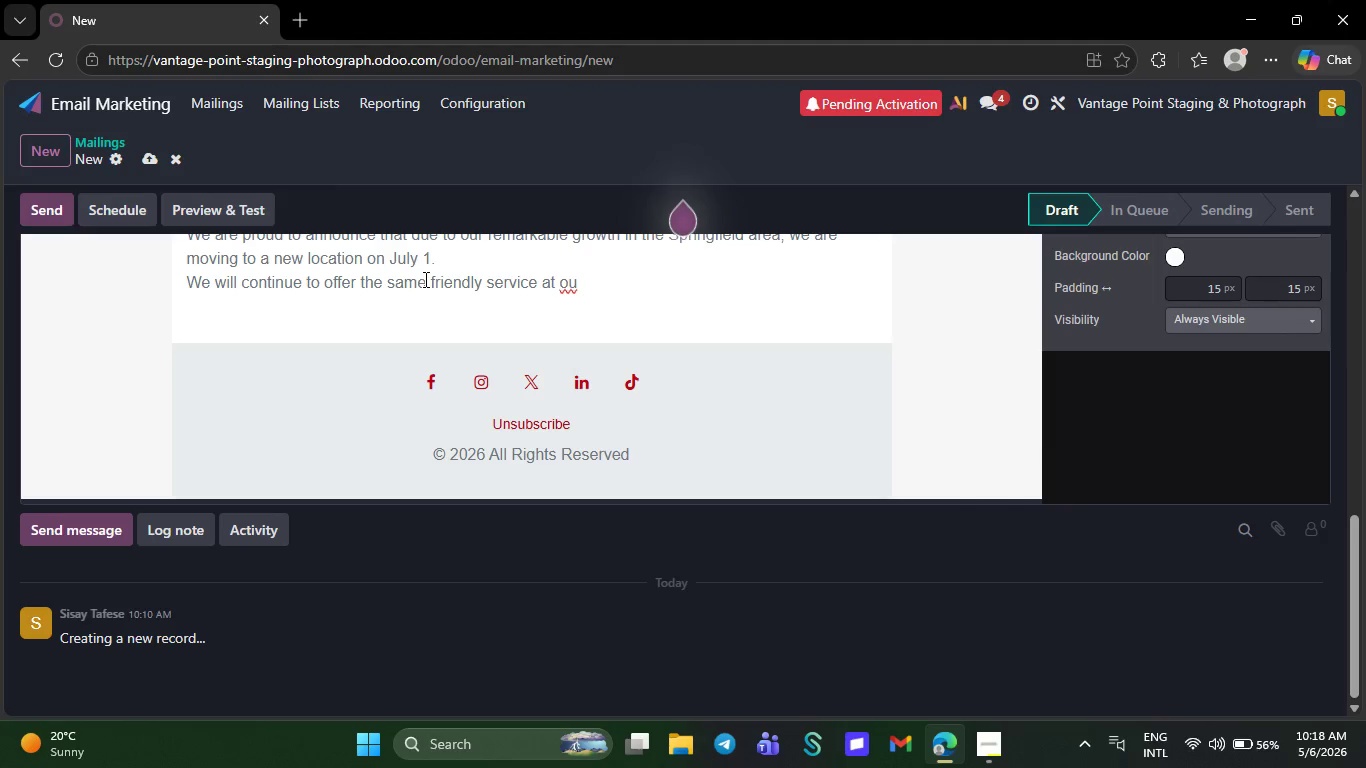 
key(Backspace)
 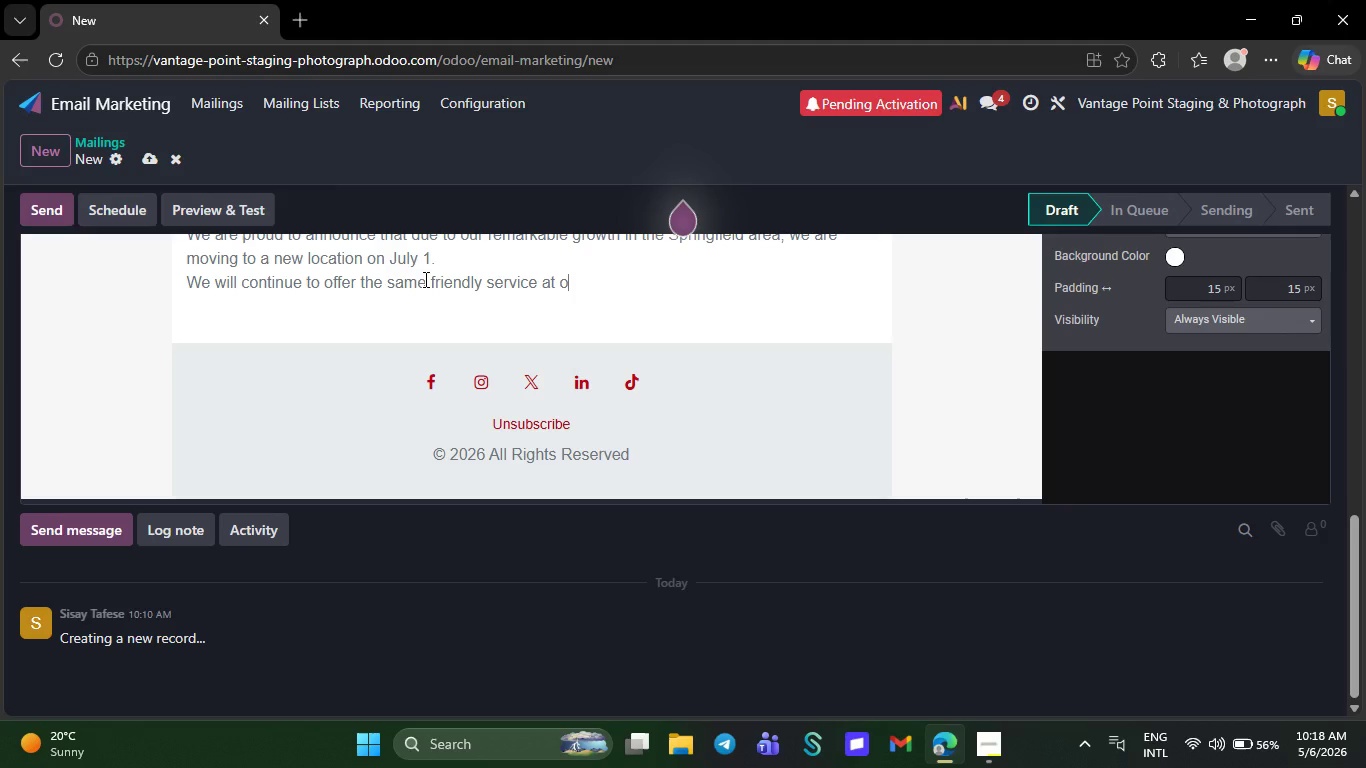 
key(Backspace)
 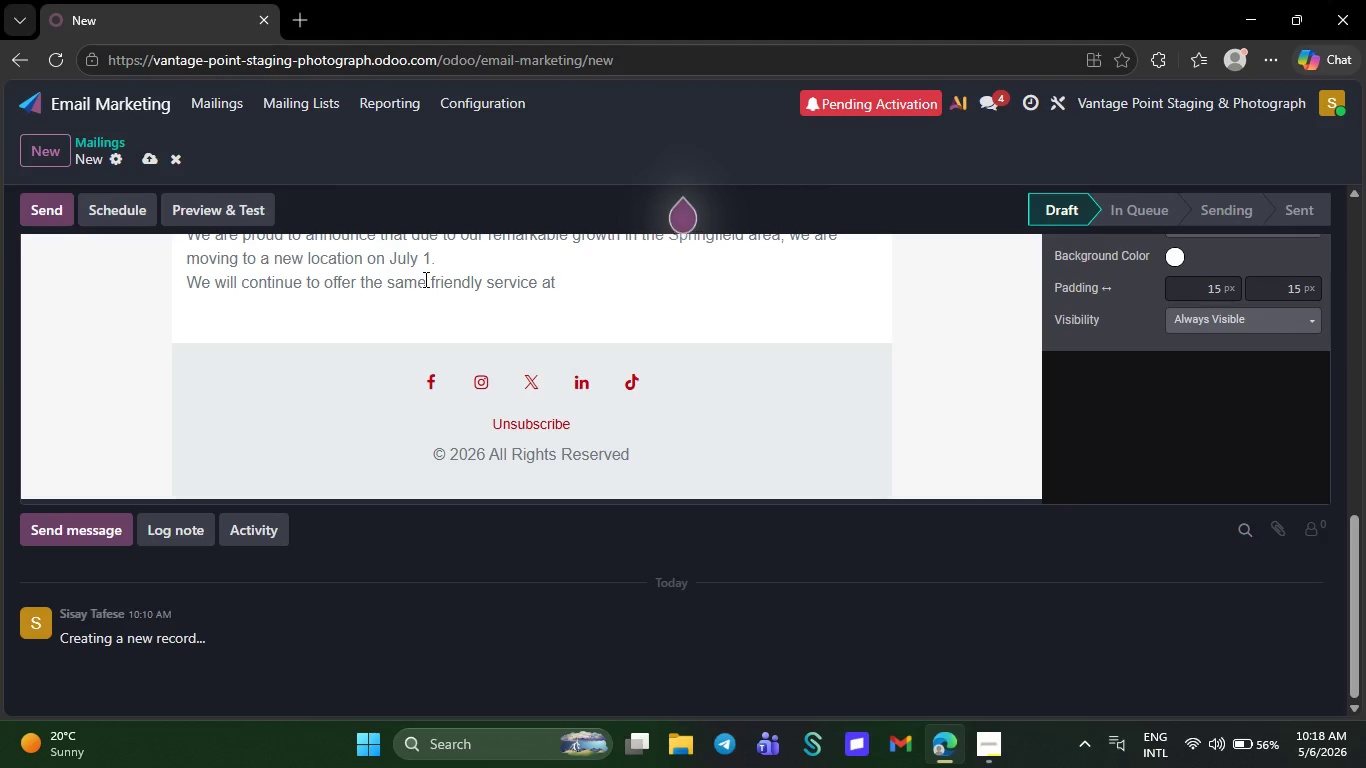 
key(Backspace)
 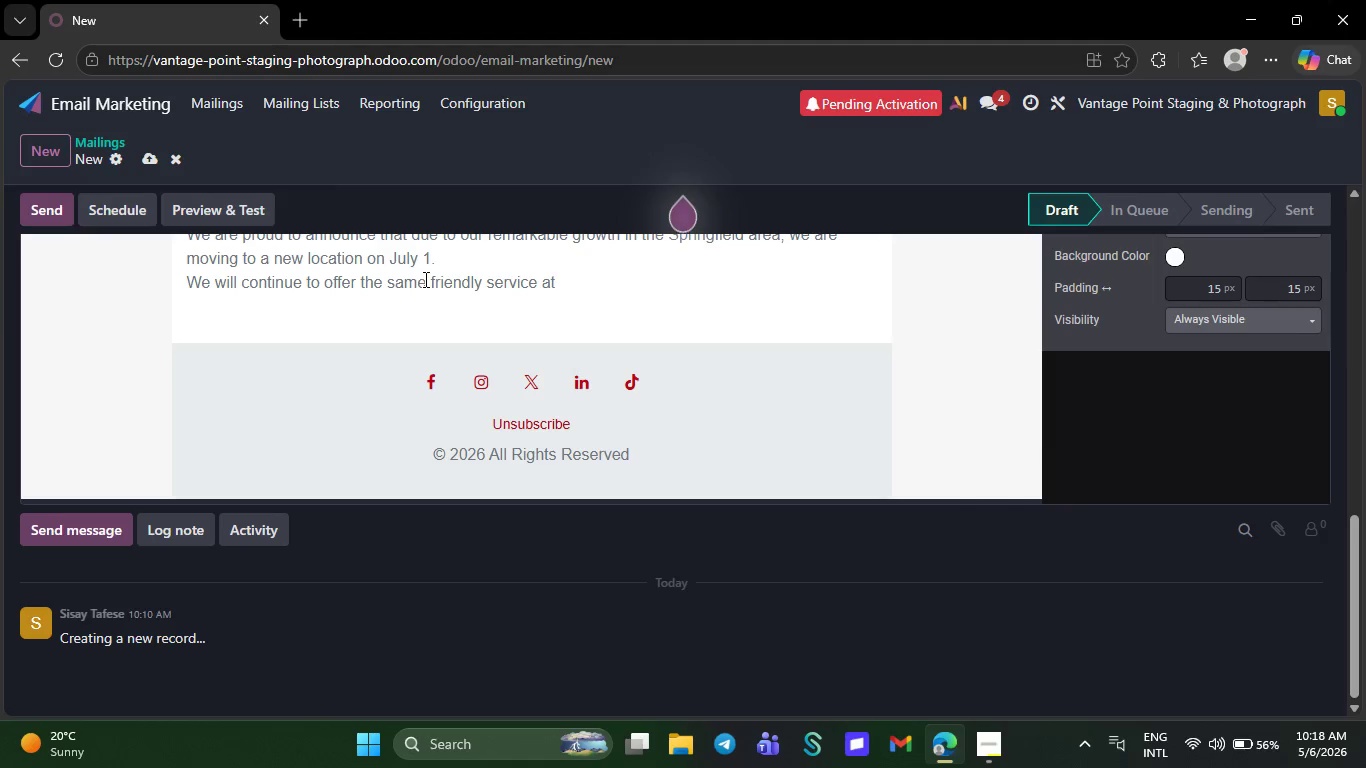 
wait(5.53)
 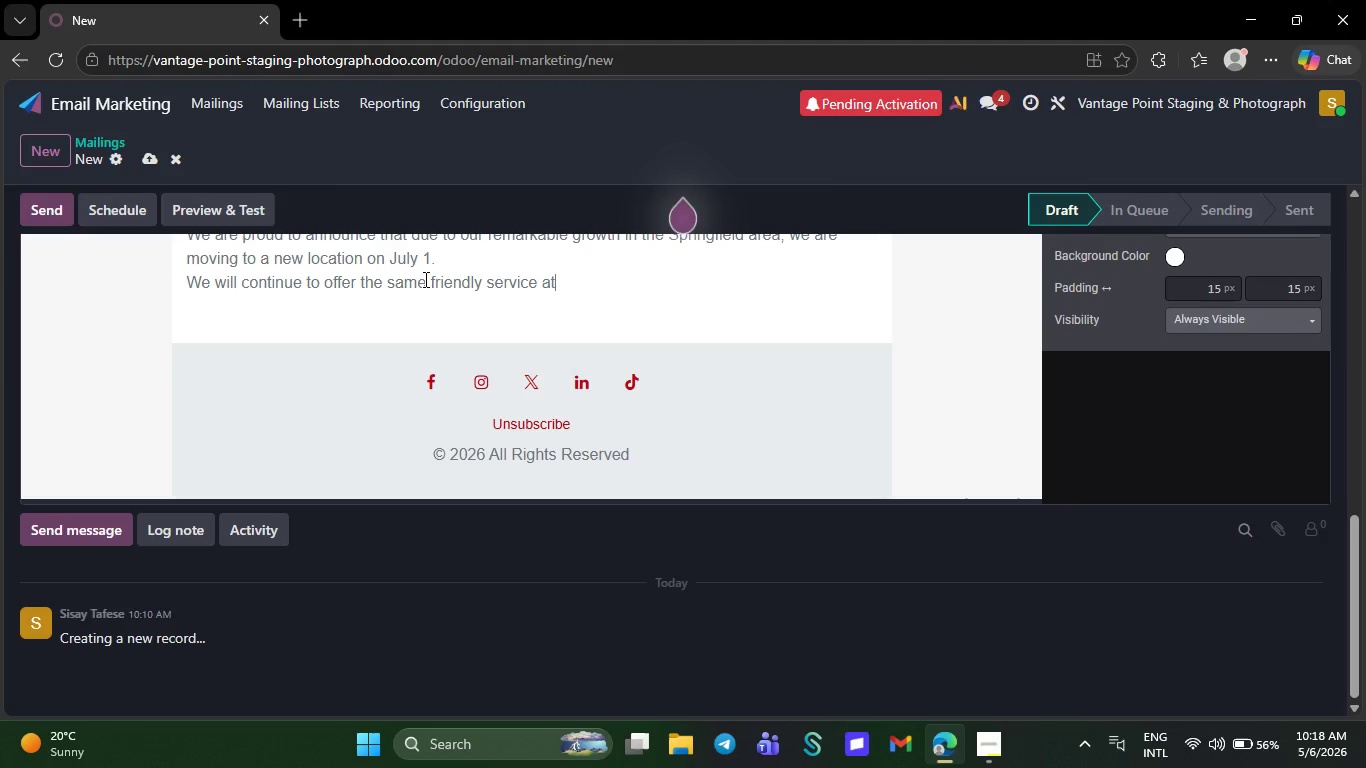 
key(Backspace)
 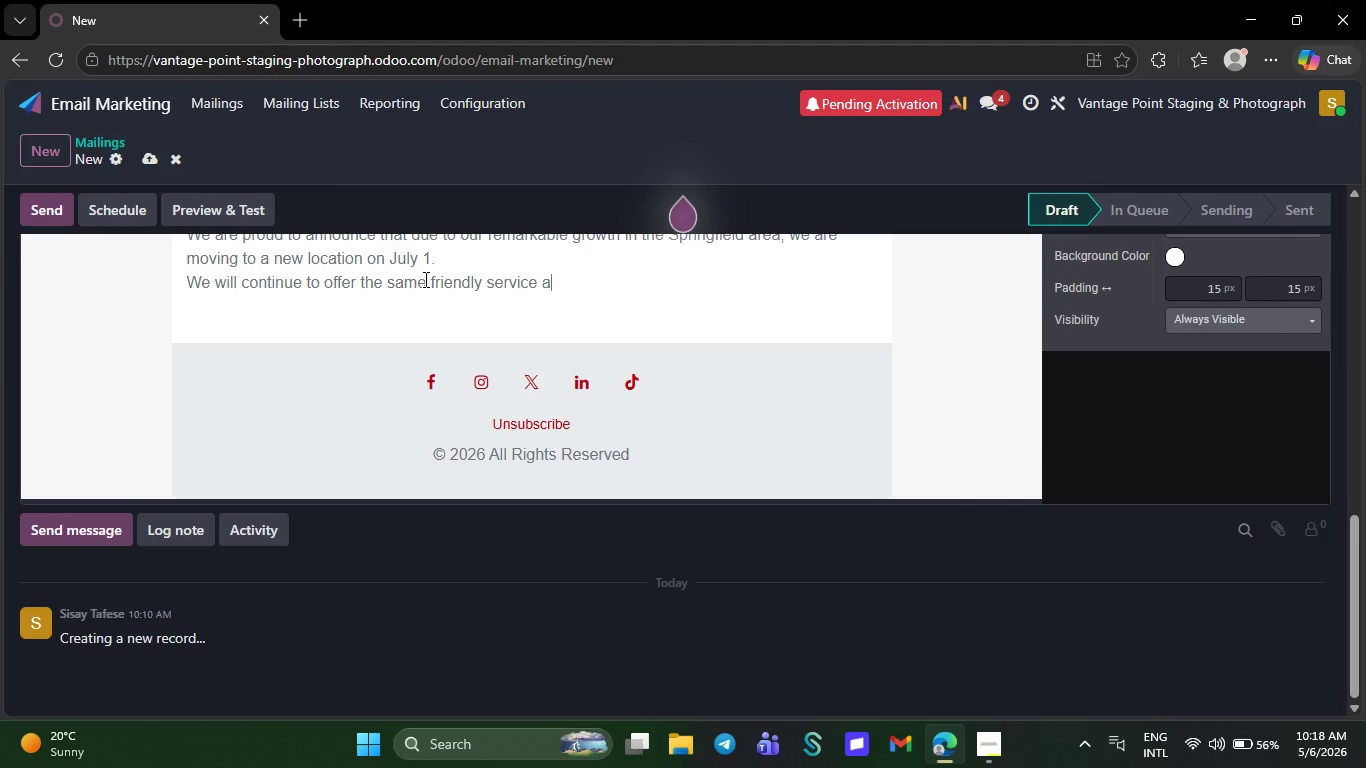 
key(Backspace)
 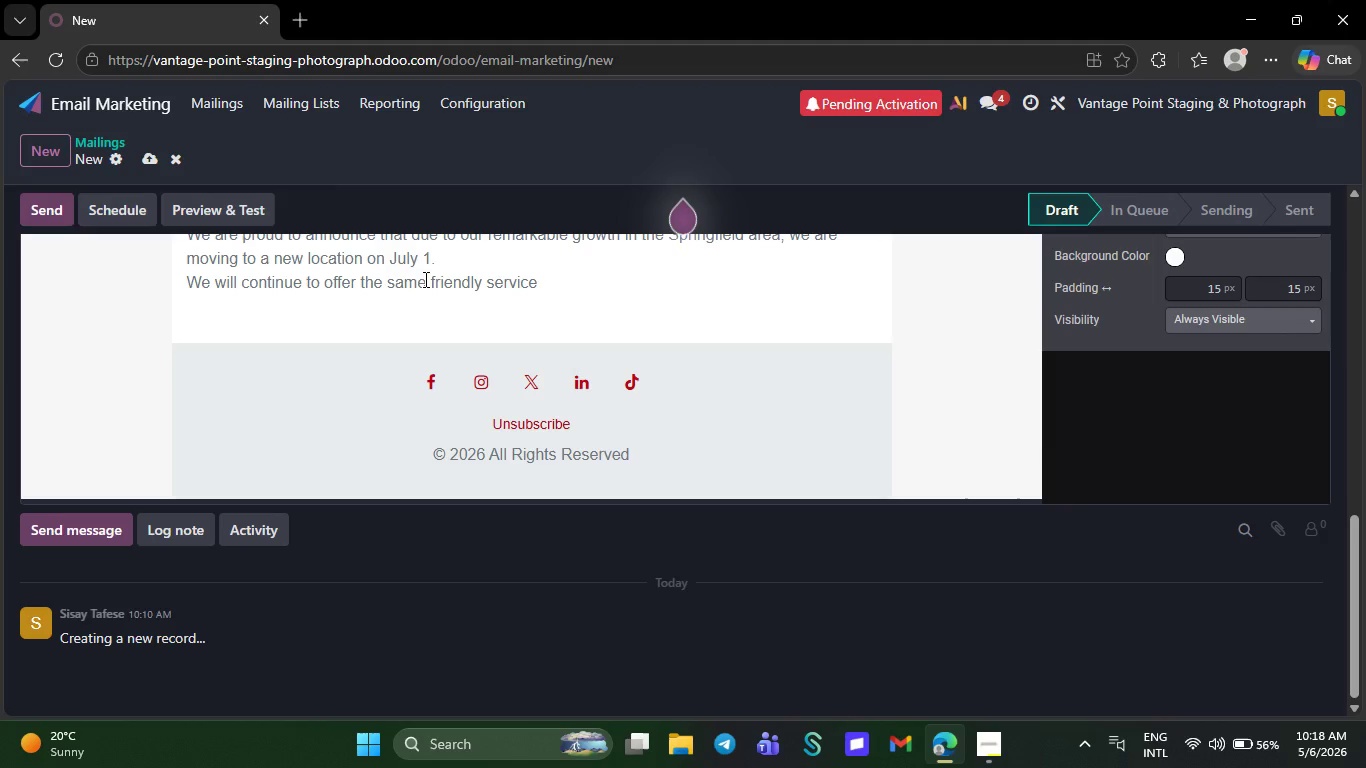 
key(Backspace)
 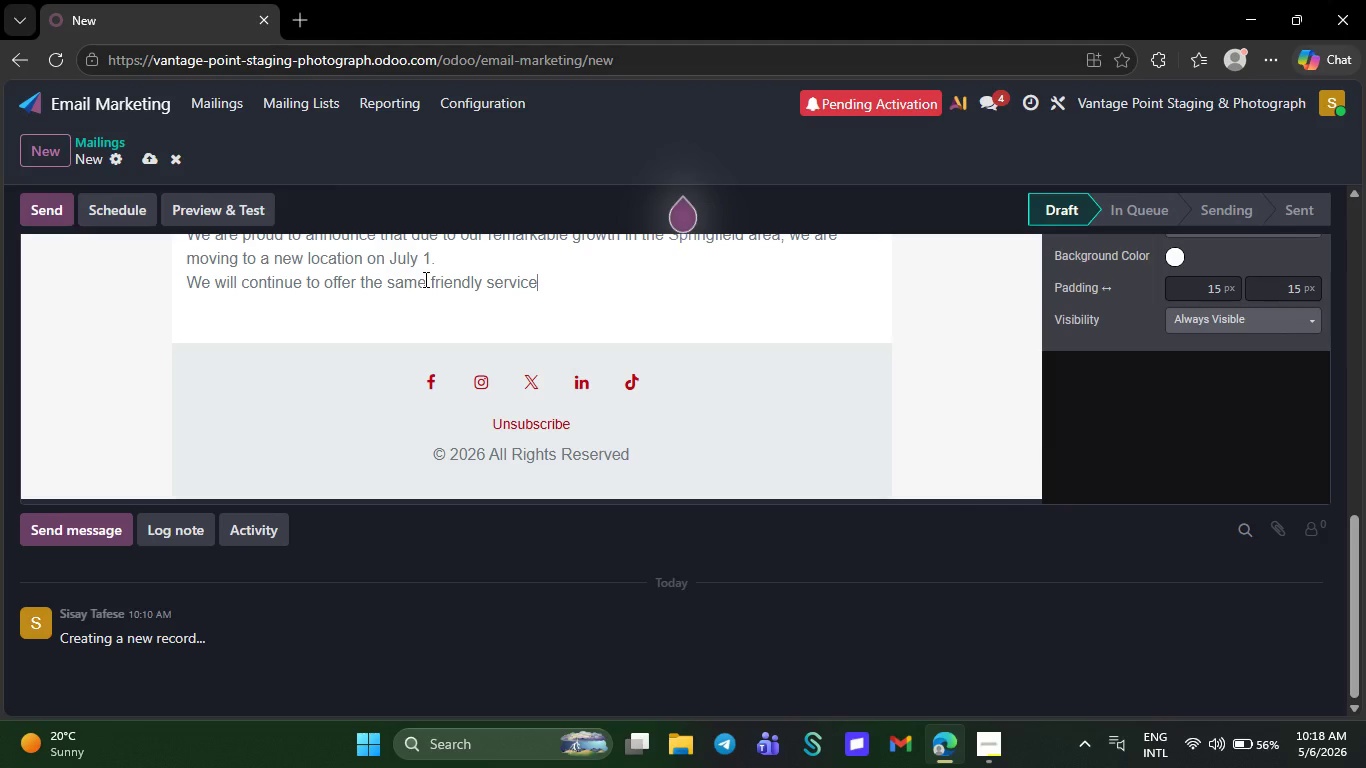 
key(Backspace)
 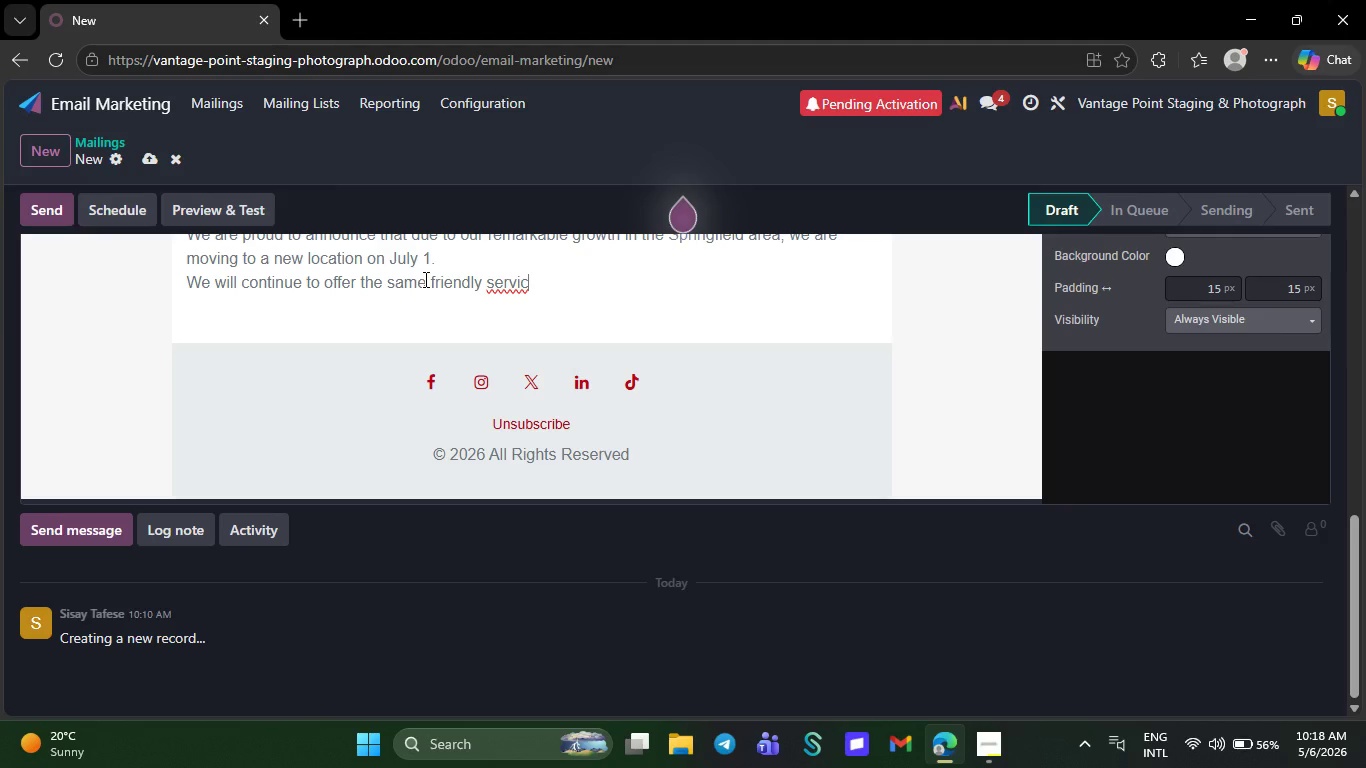 
key(Backspace)
 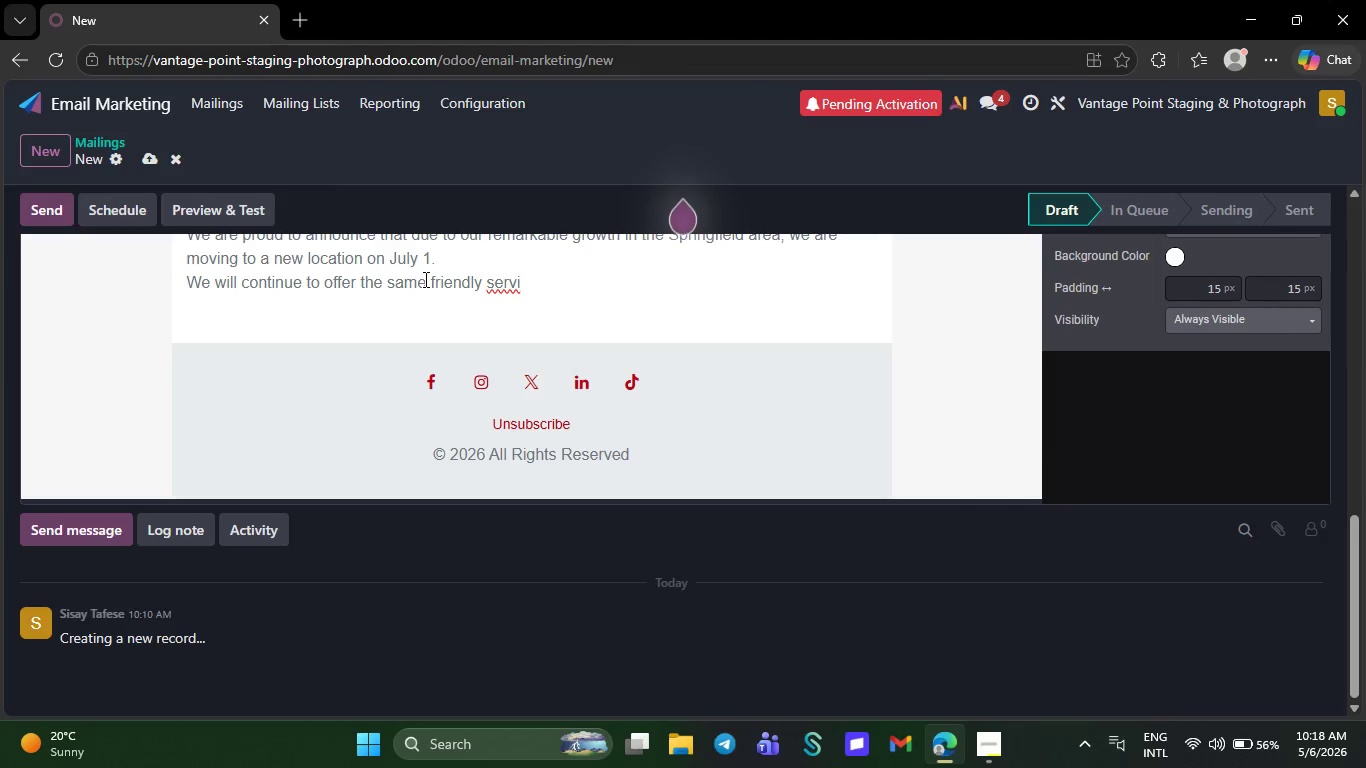 
key(Backspace)
 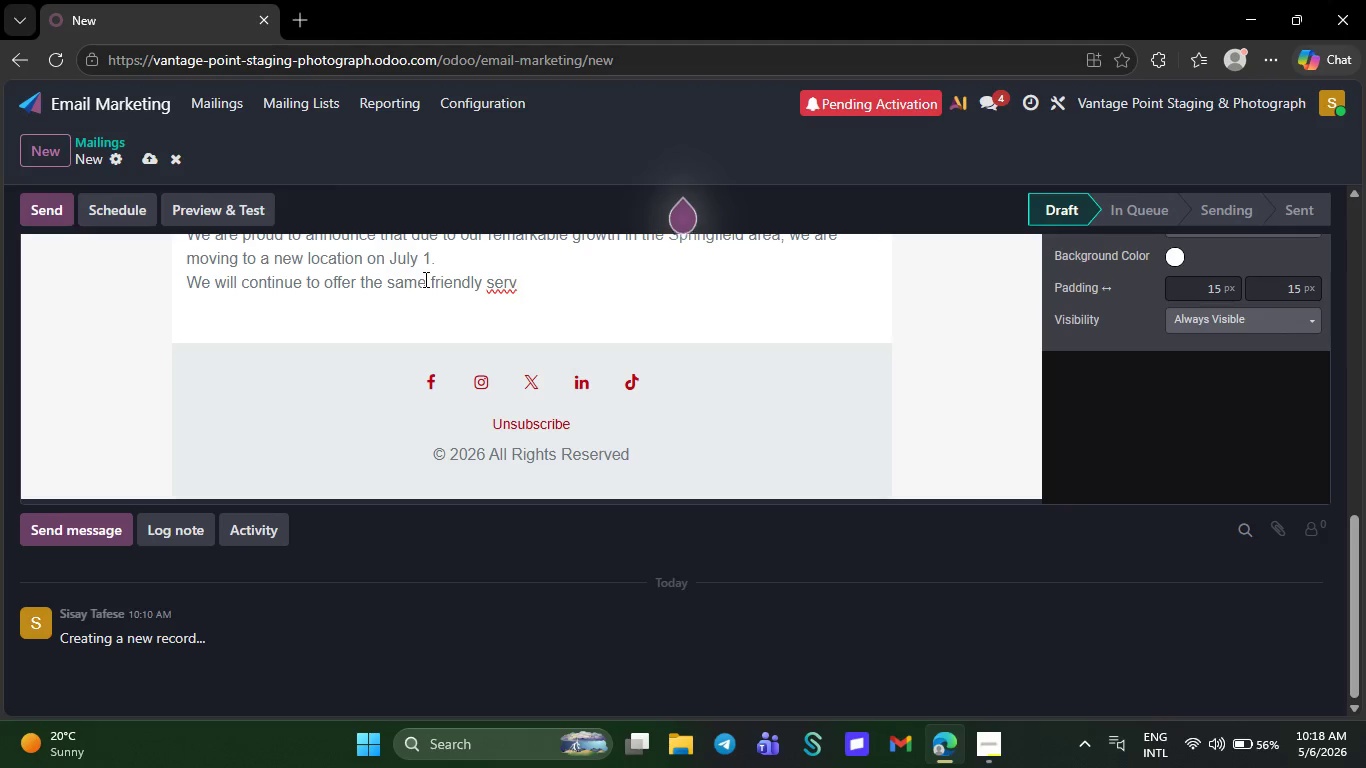 
key(Backspace)
 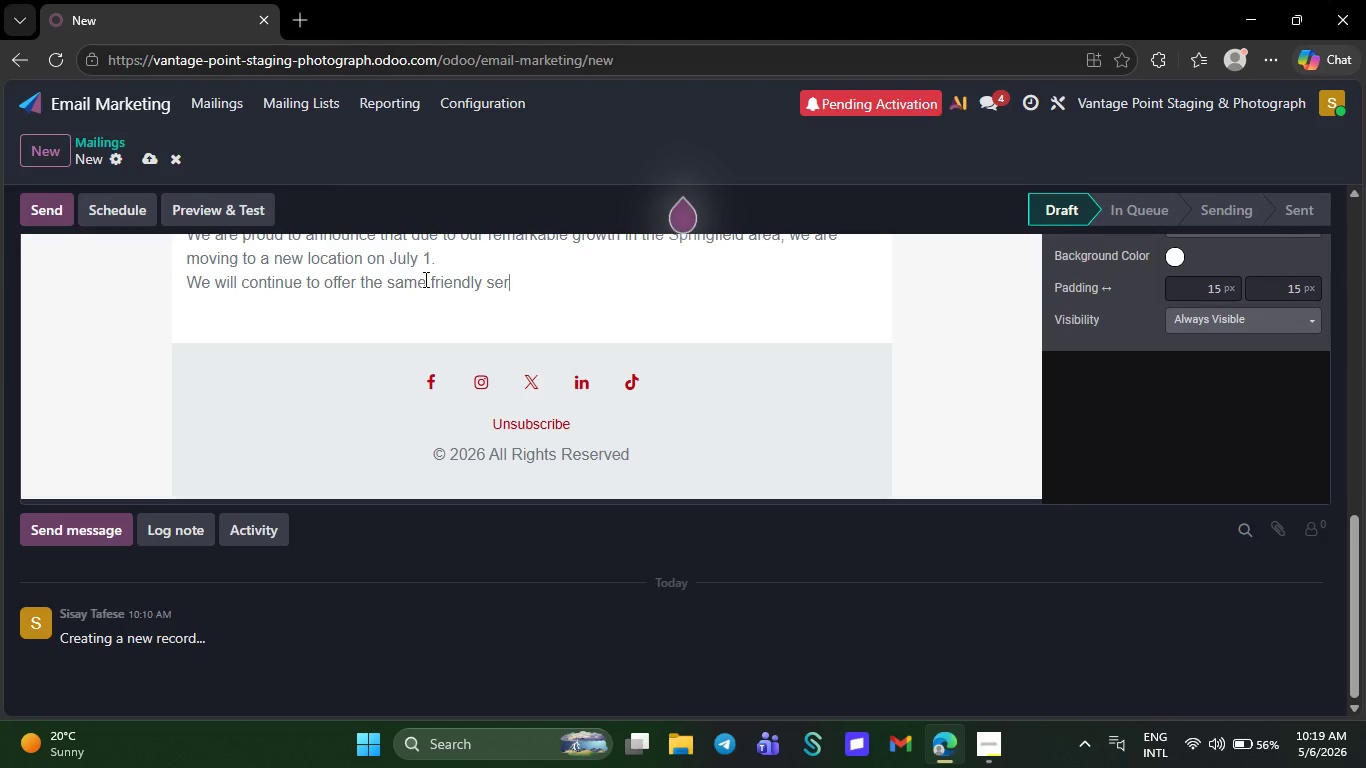 
wait(5.89)
 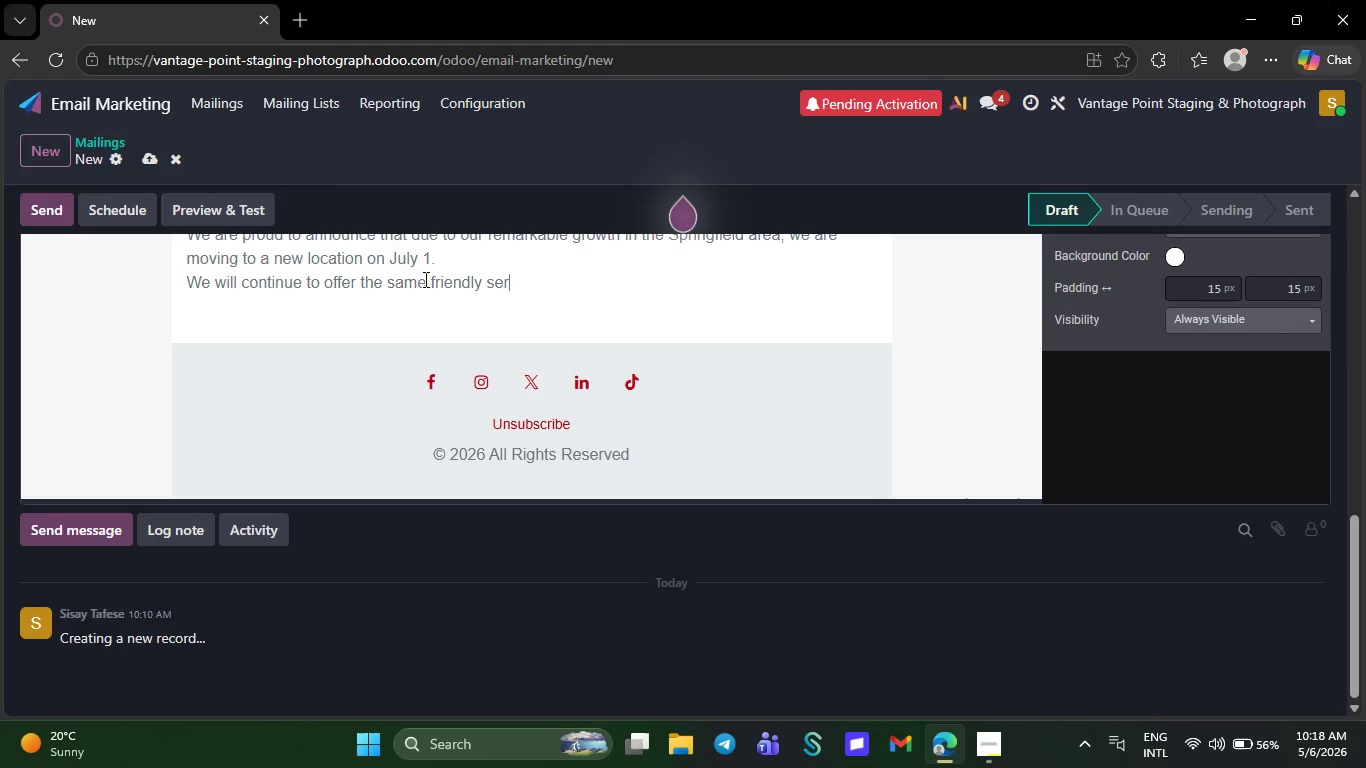 
key(Backspace)
 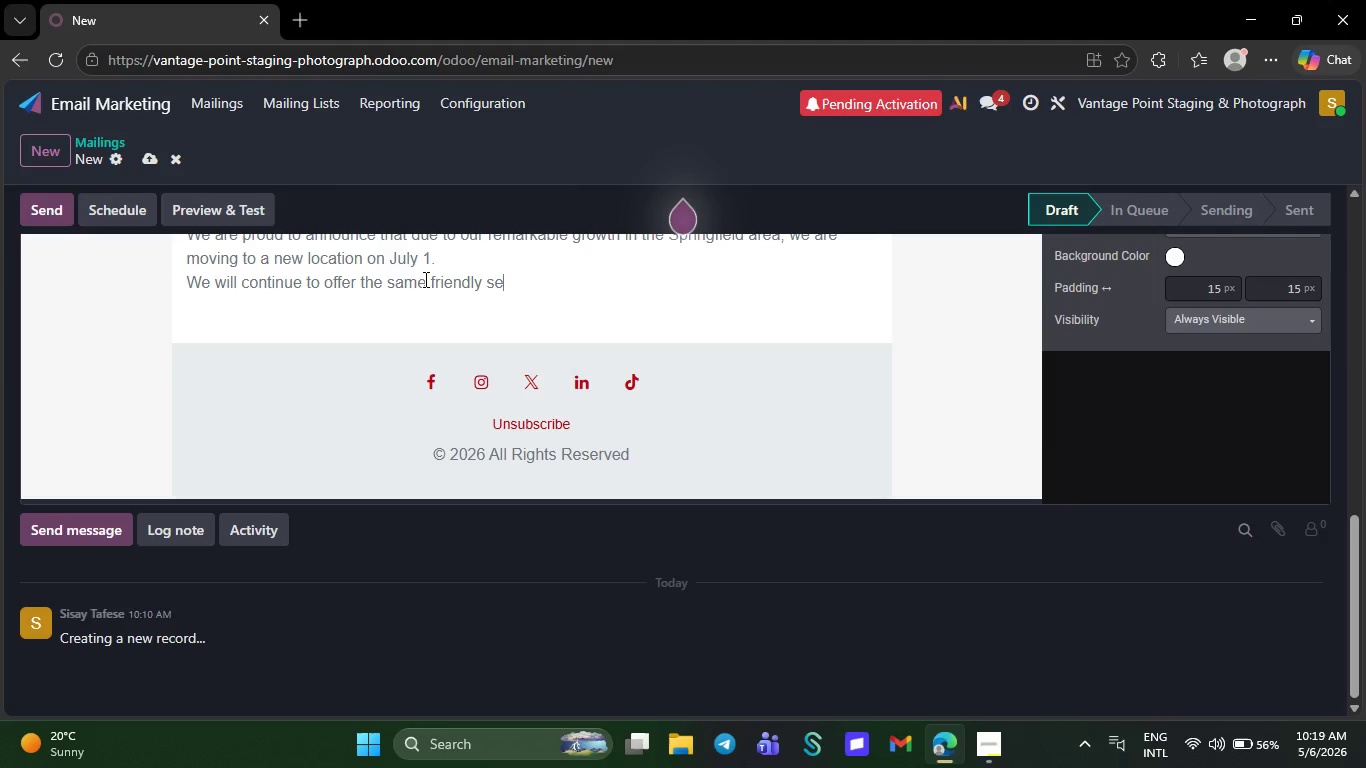 
key(Backspace)
 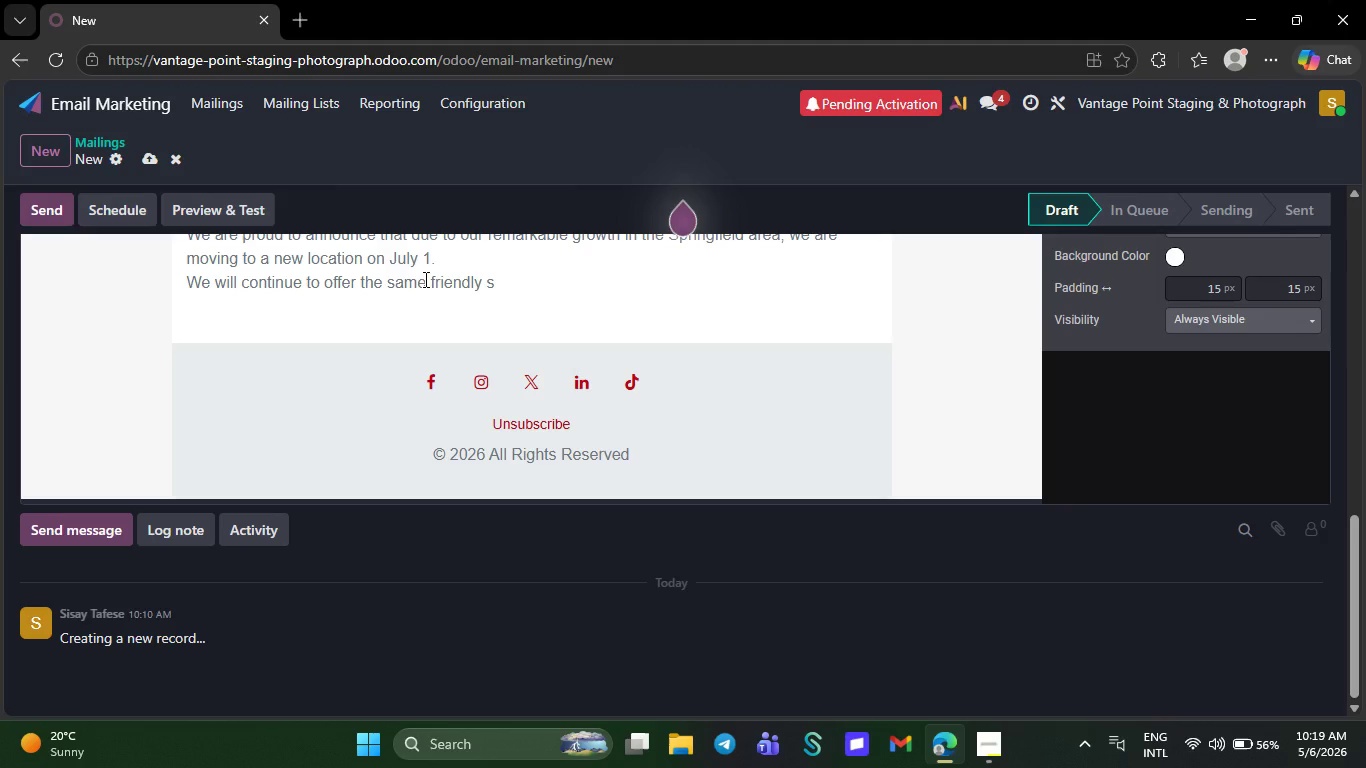 
key(Backspace)
 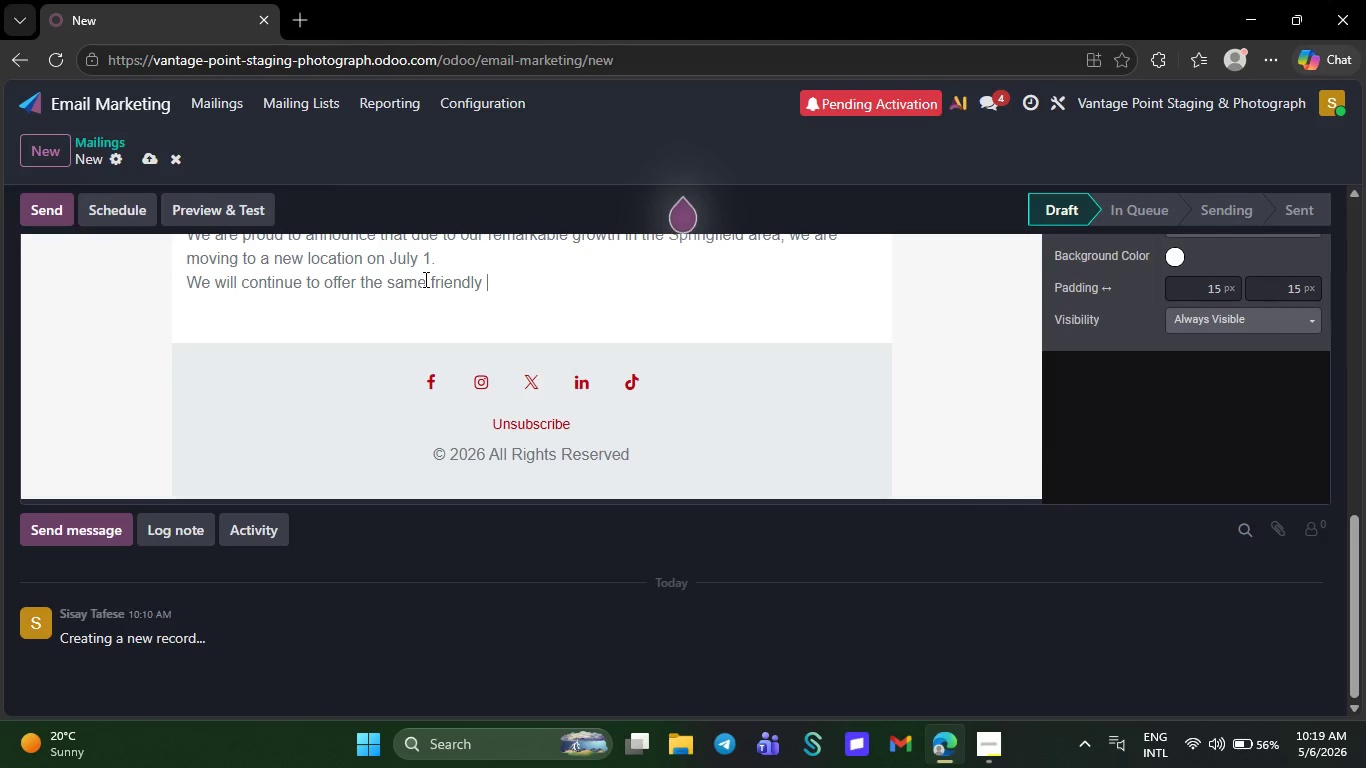 
key(Backspace)
 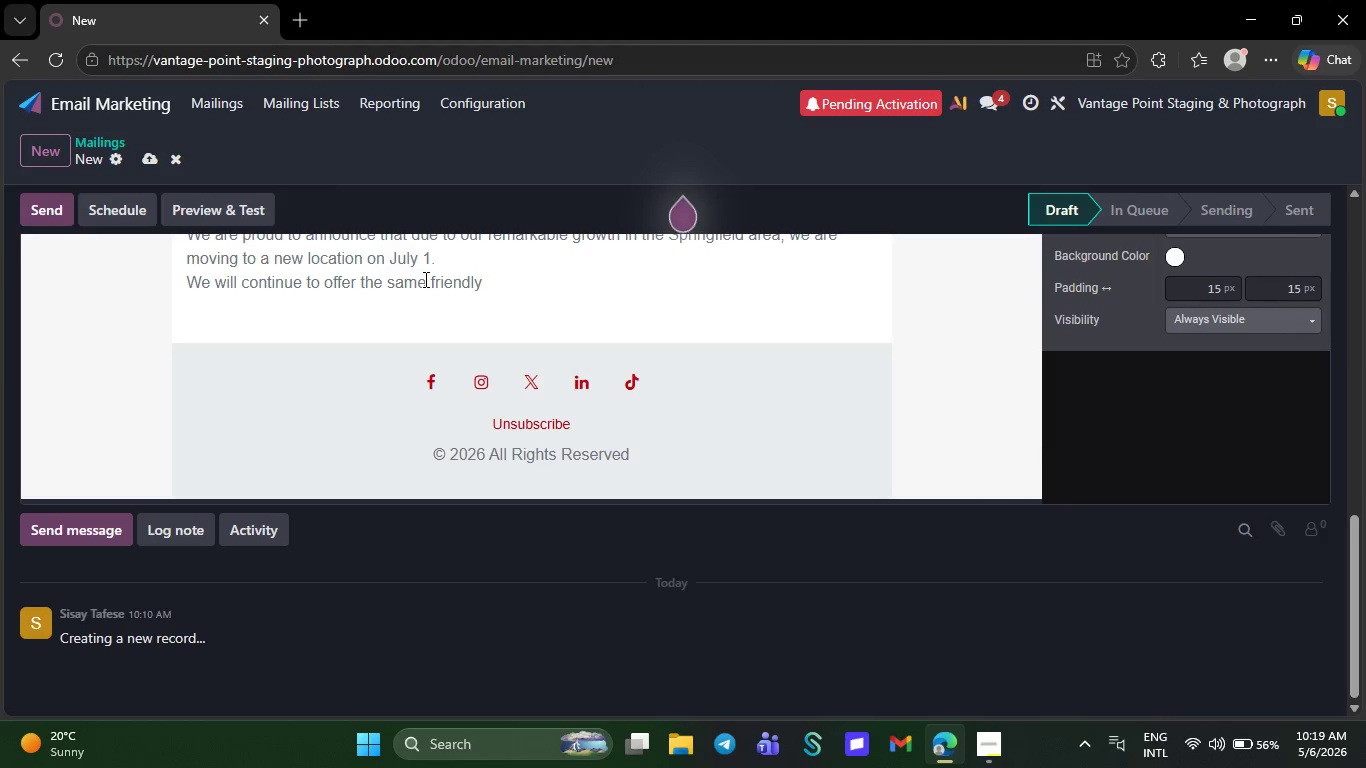 
key(Backspace)
 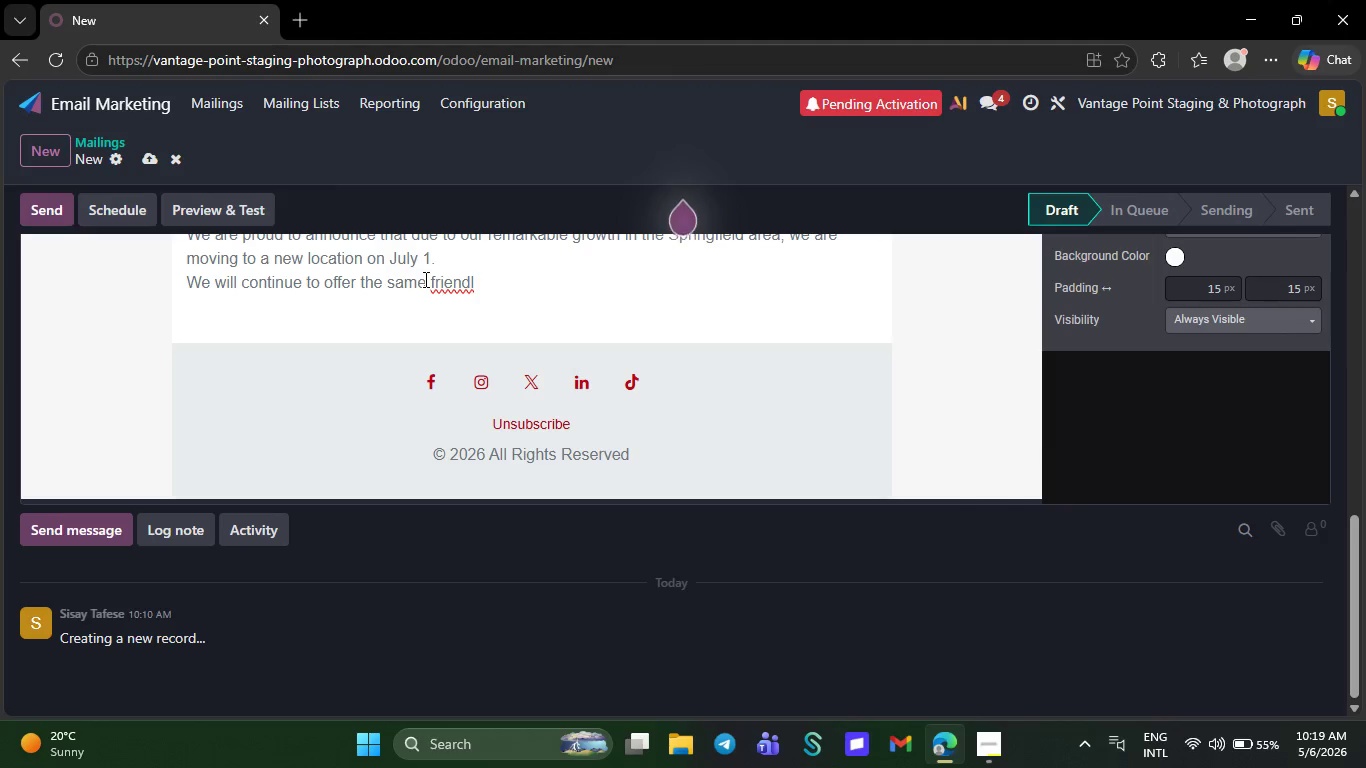 
key(Backspace)
 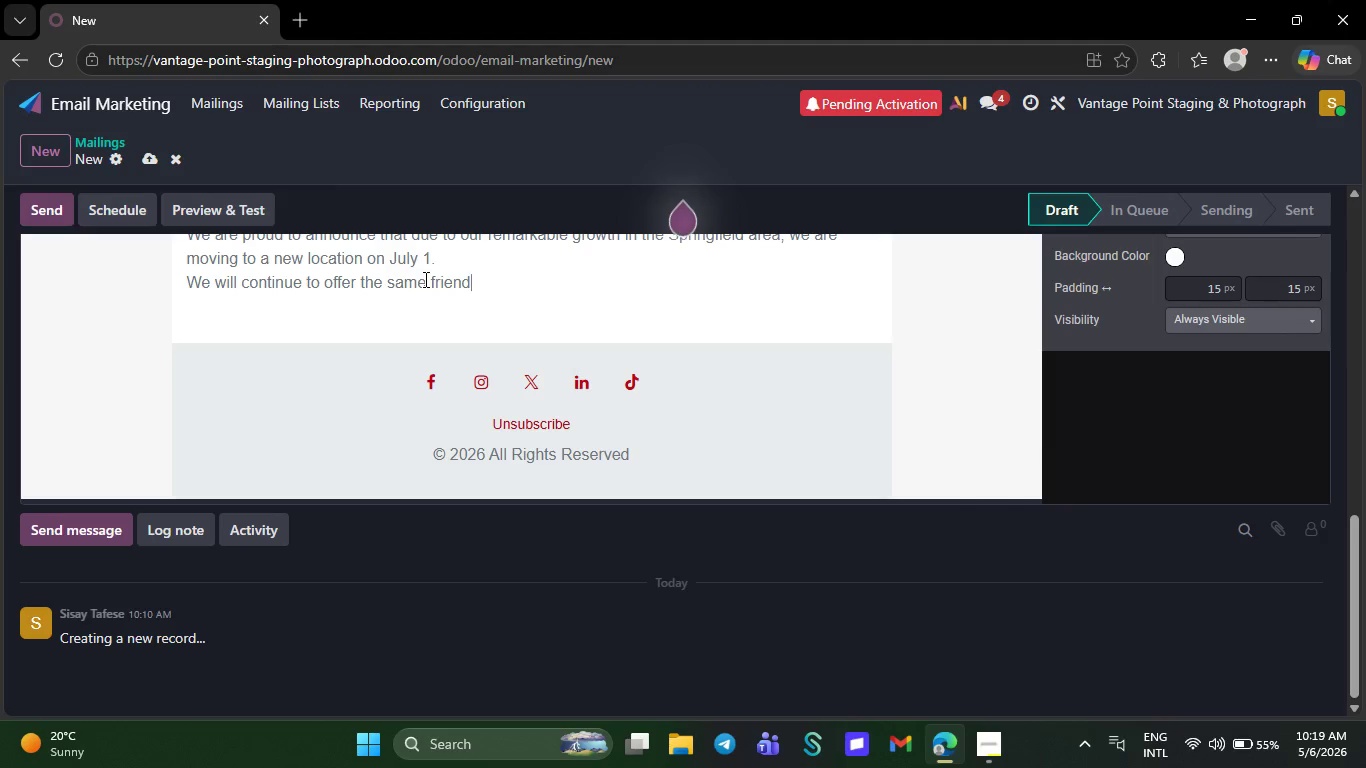 
key(Backspace)
 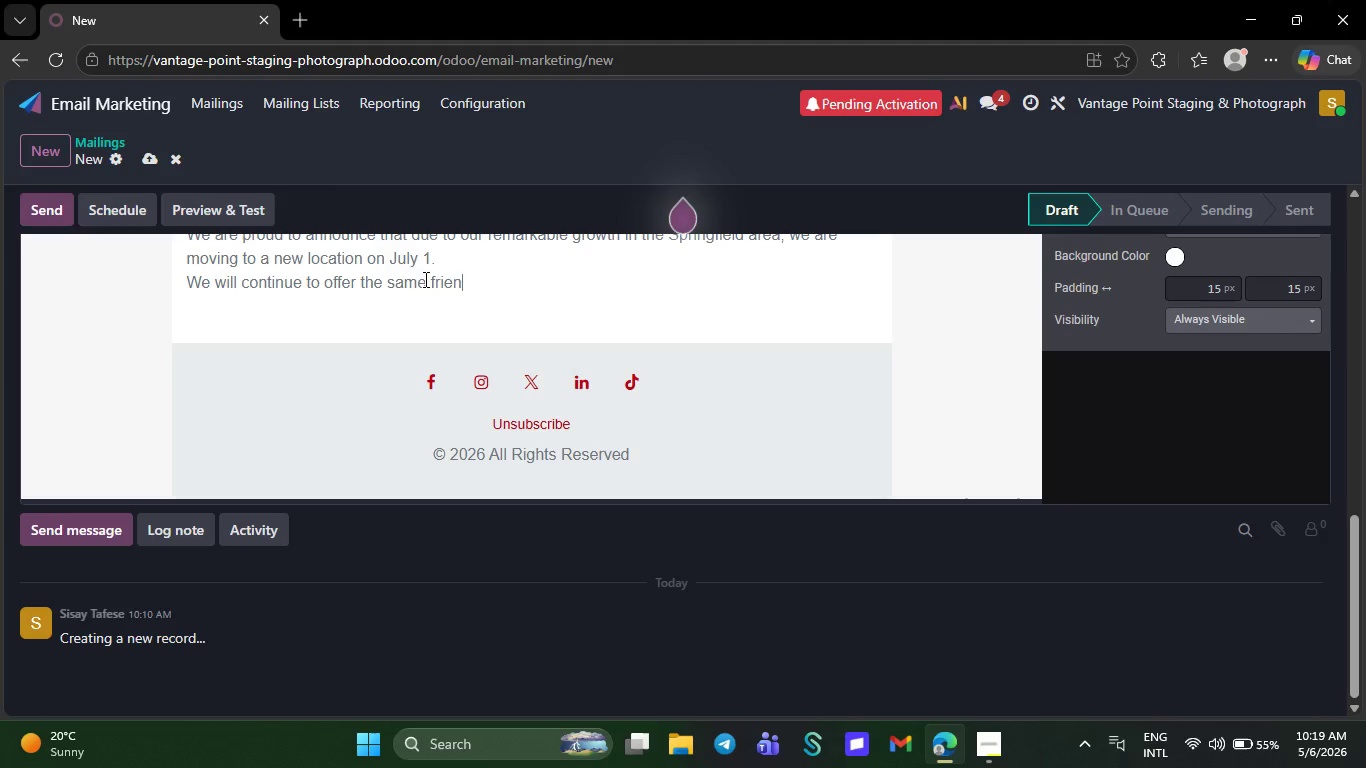 
key(Backspace)
 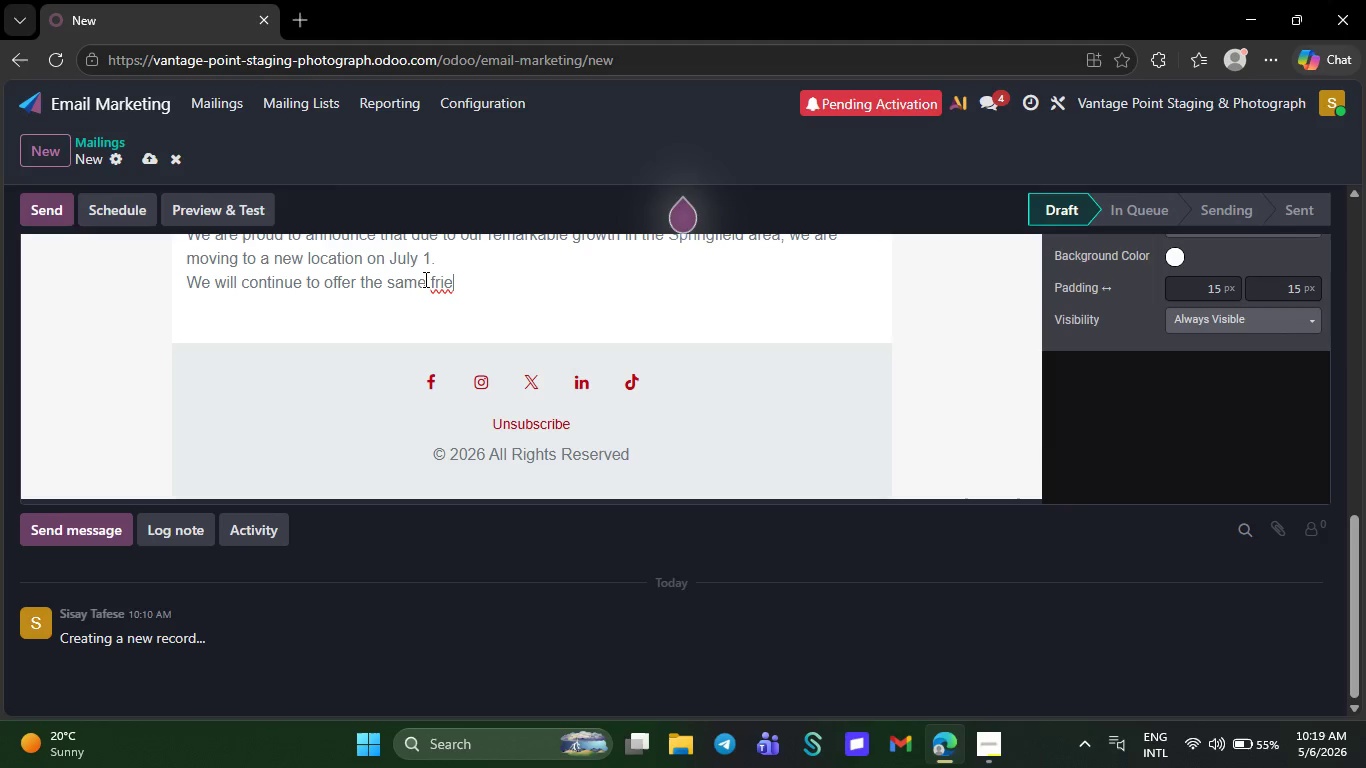 
key(Backspace)
 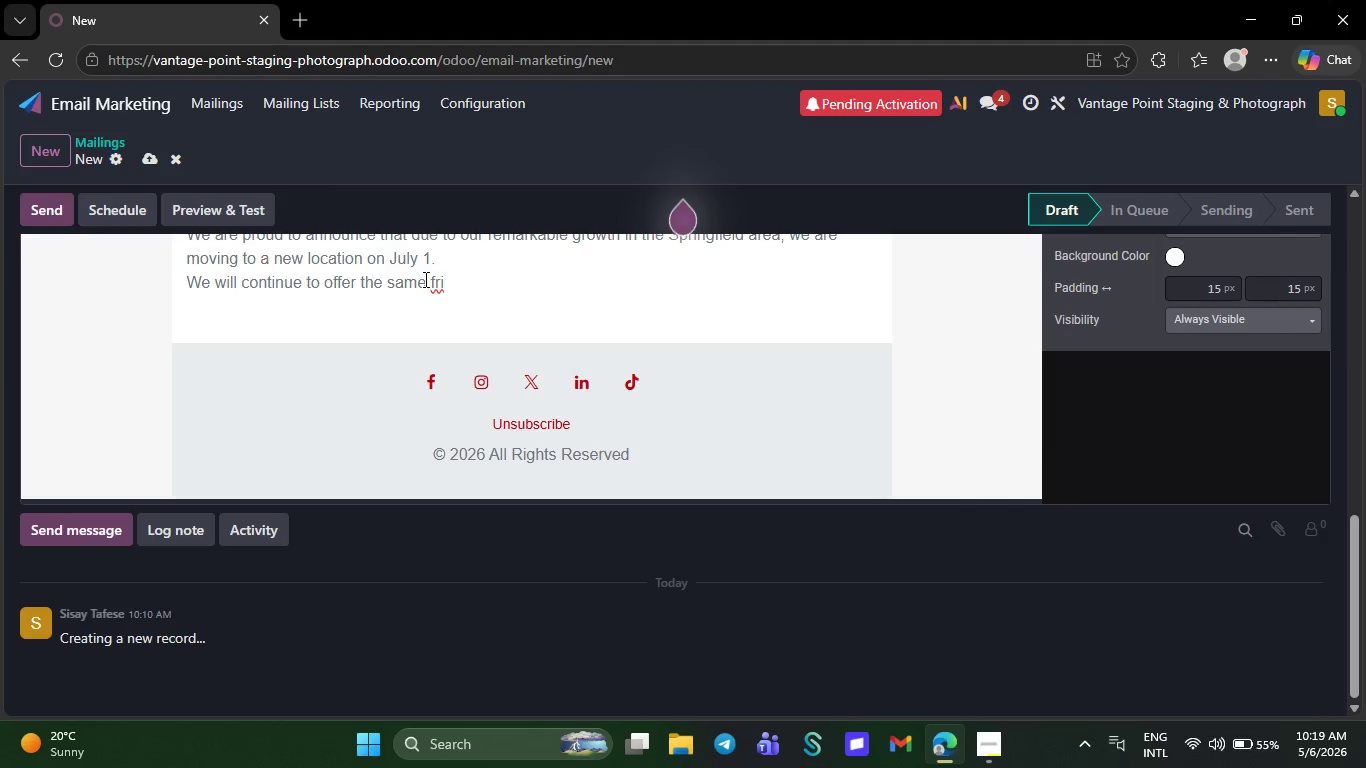 
wait(6.58)
 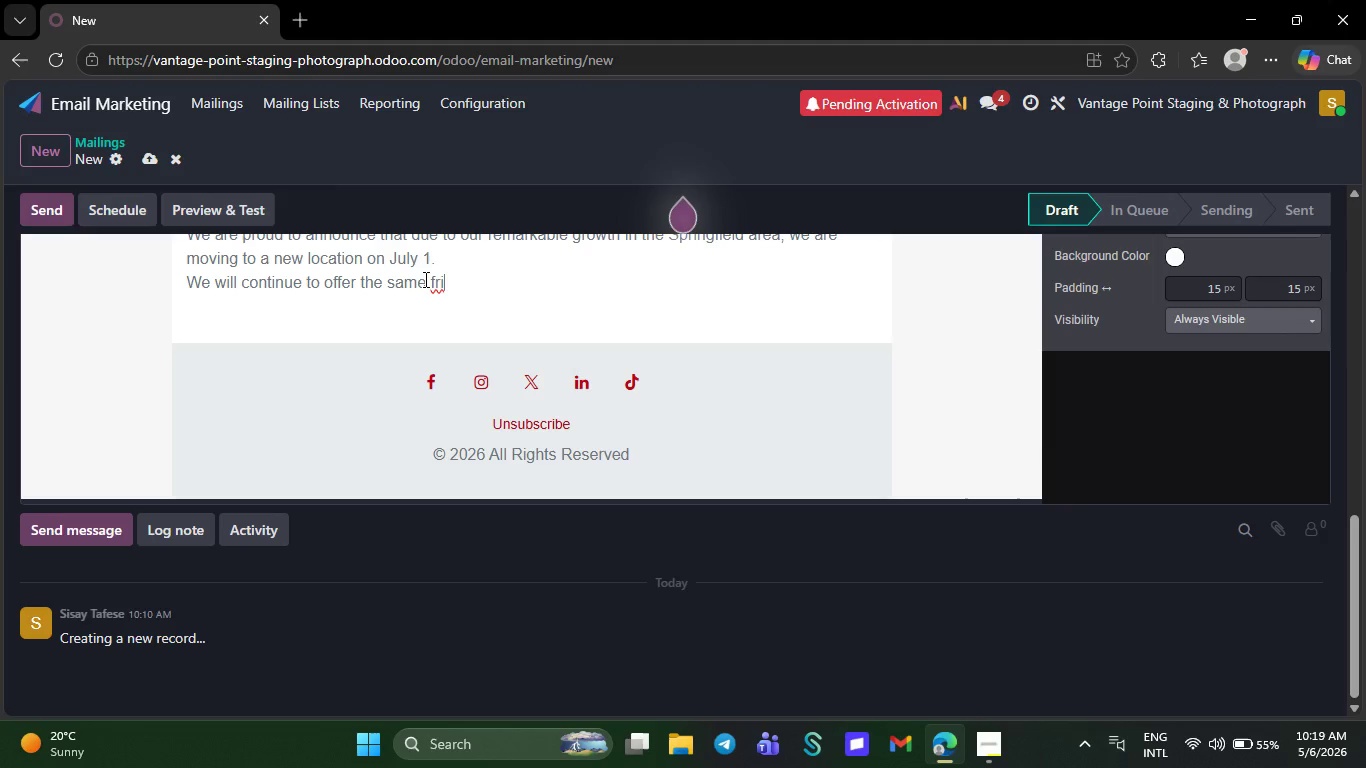 
key(Backspace)
 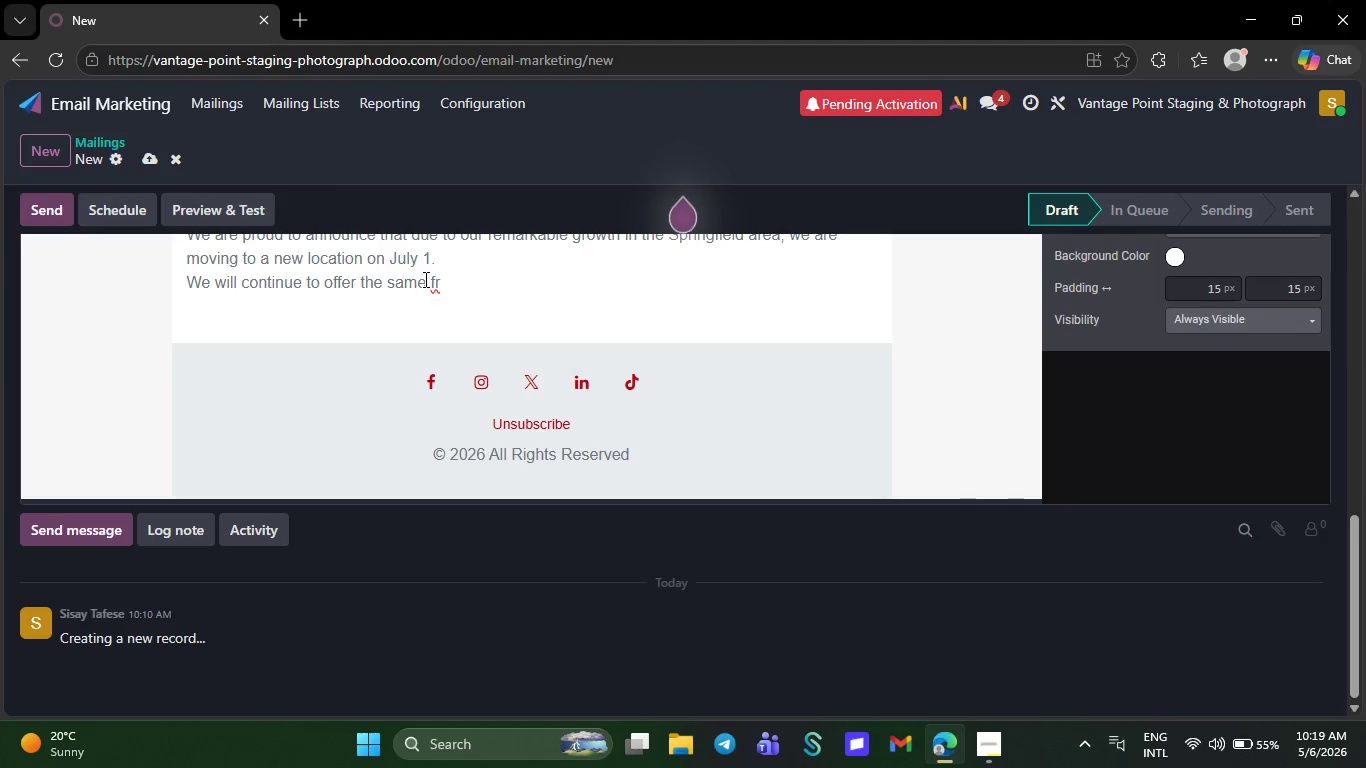 
wait(6.53)
 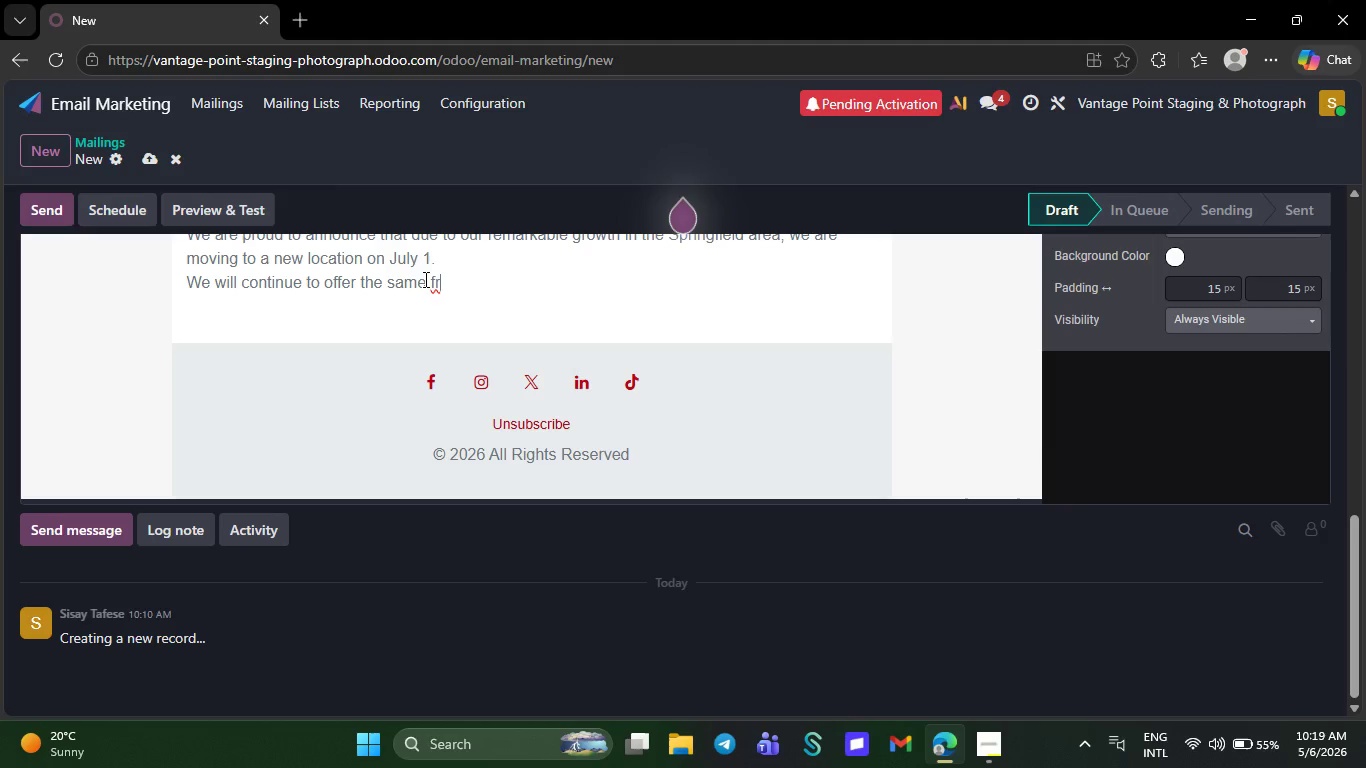 
key(Backspace)
 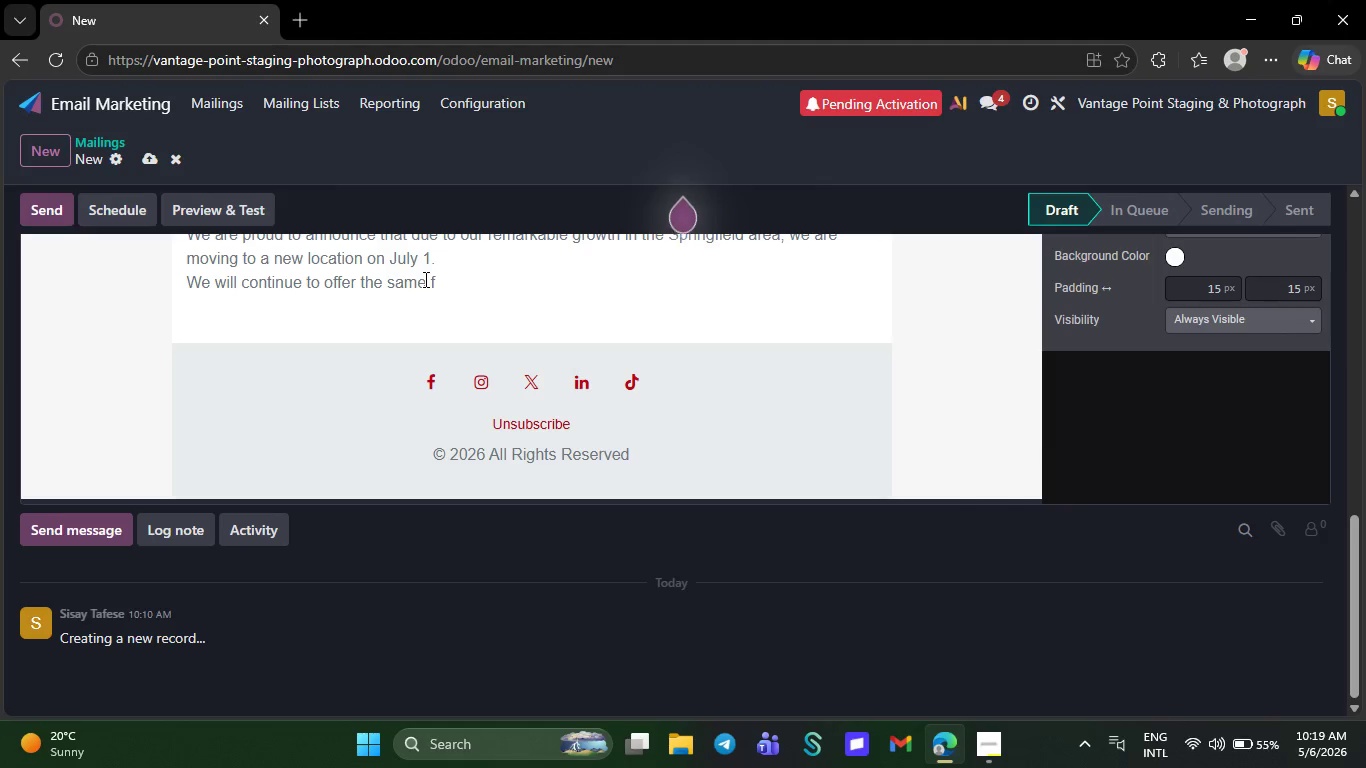 
wait(5.42)
 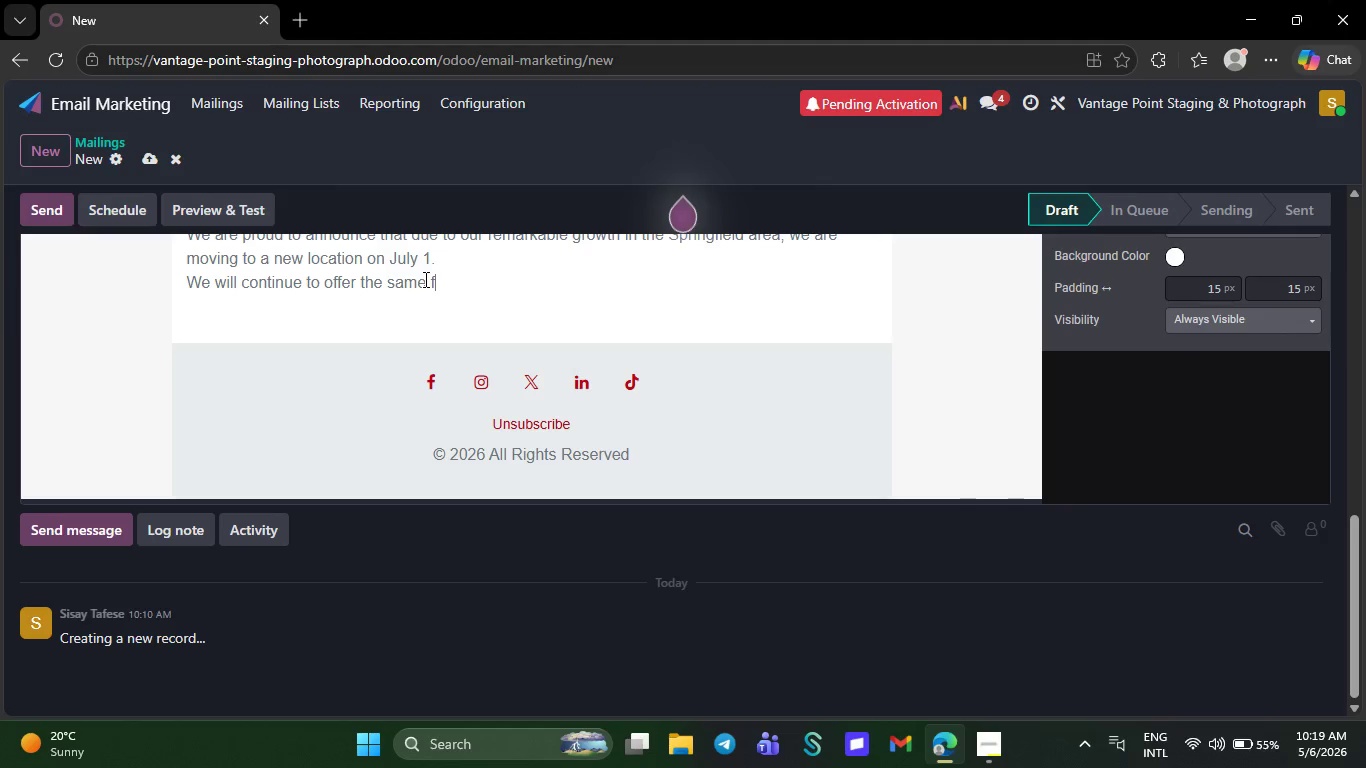 
key(Backspace)
 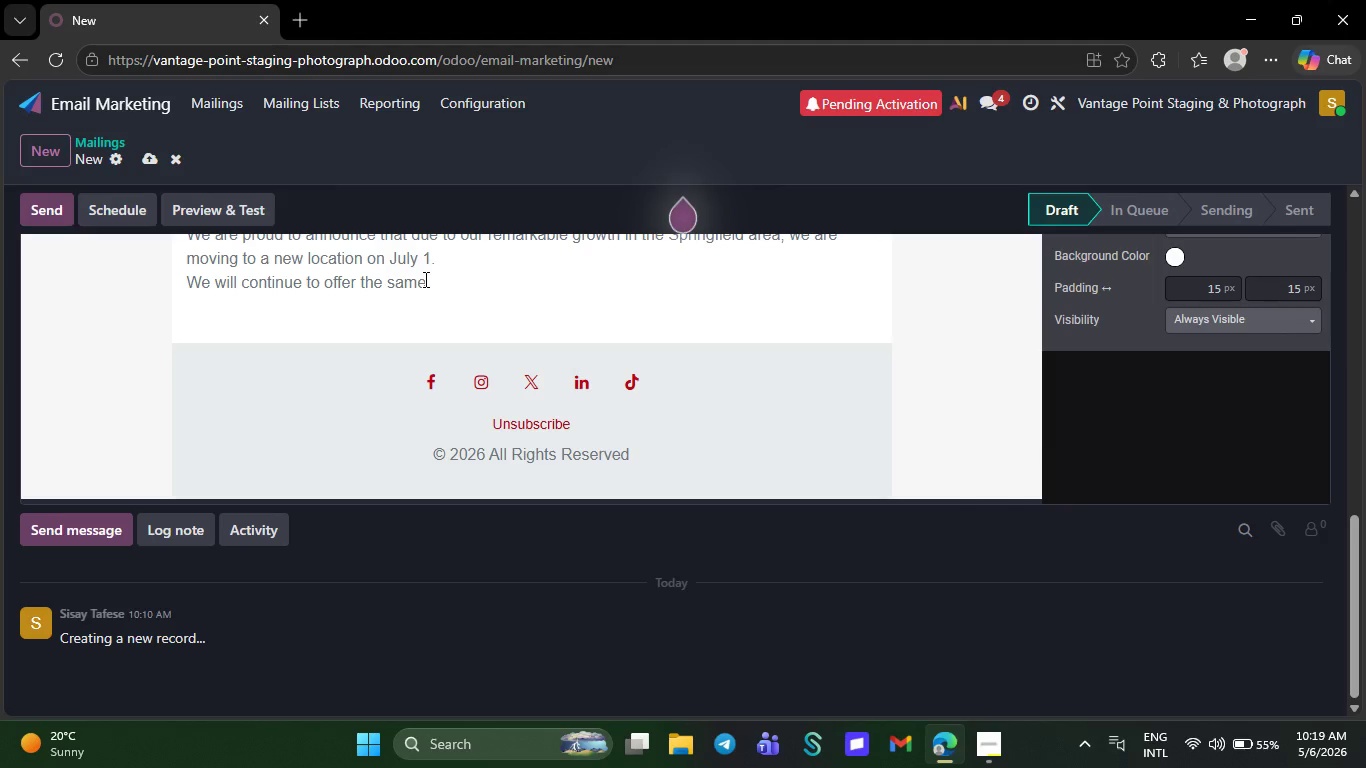 
key(Backspace)
 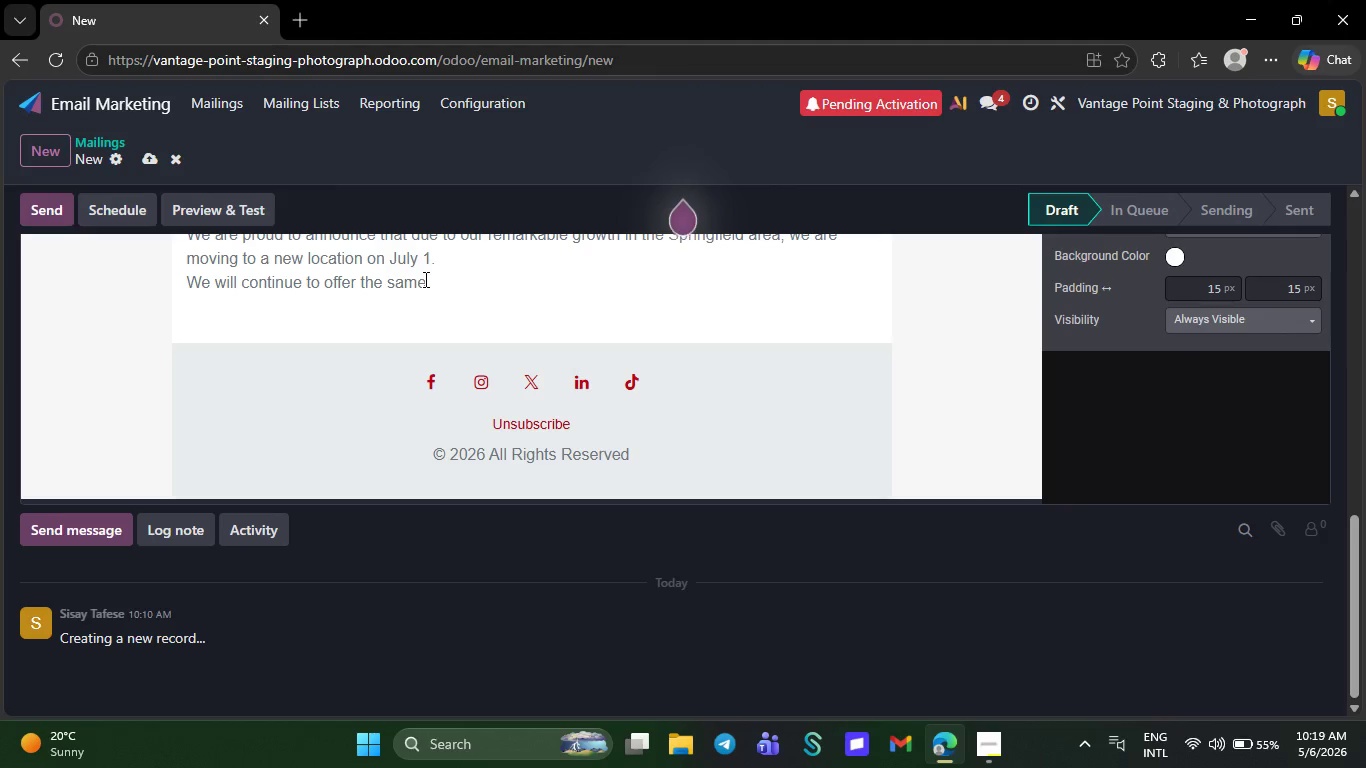 
key(Backspace)
 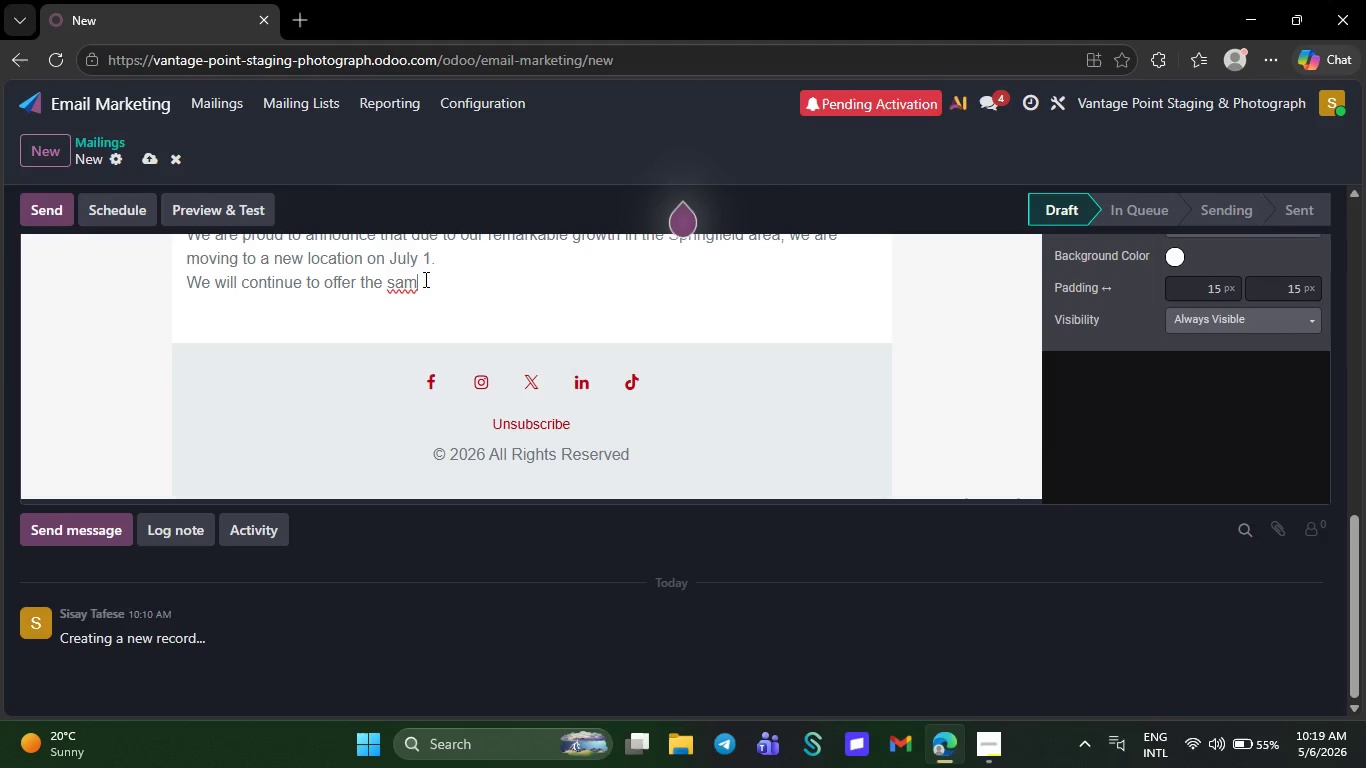 
key(Backspace)
 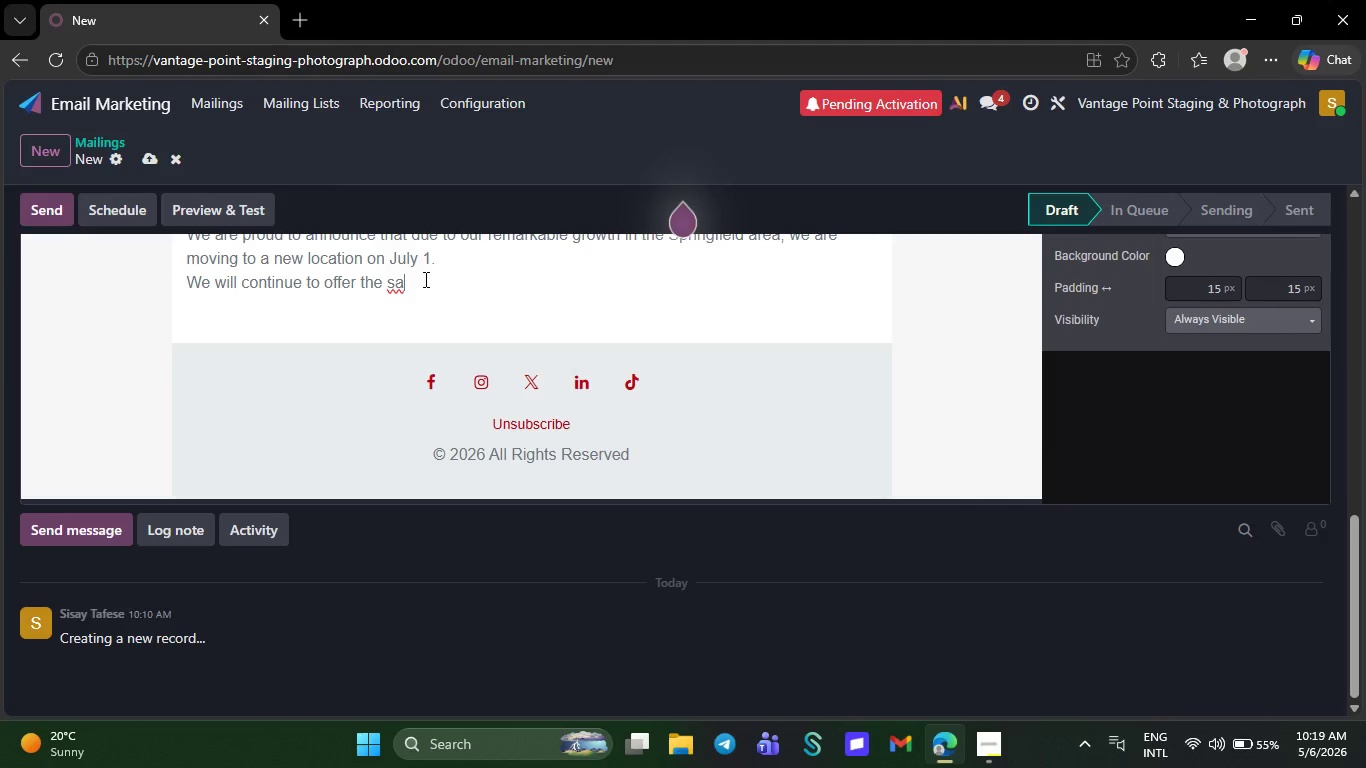 
key(Backspace)
 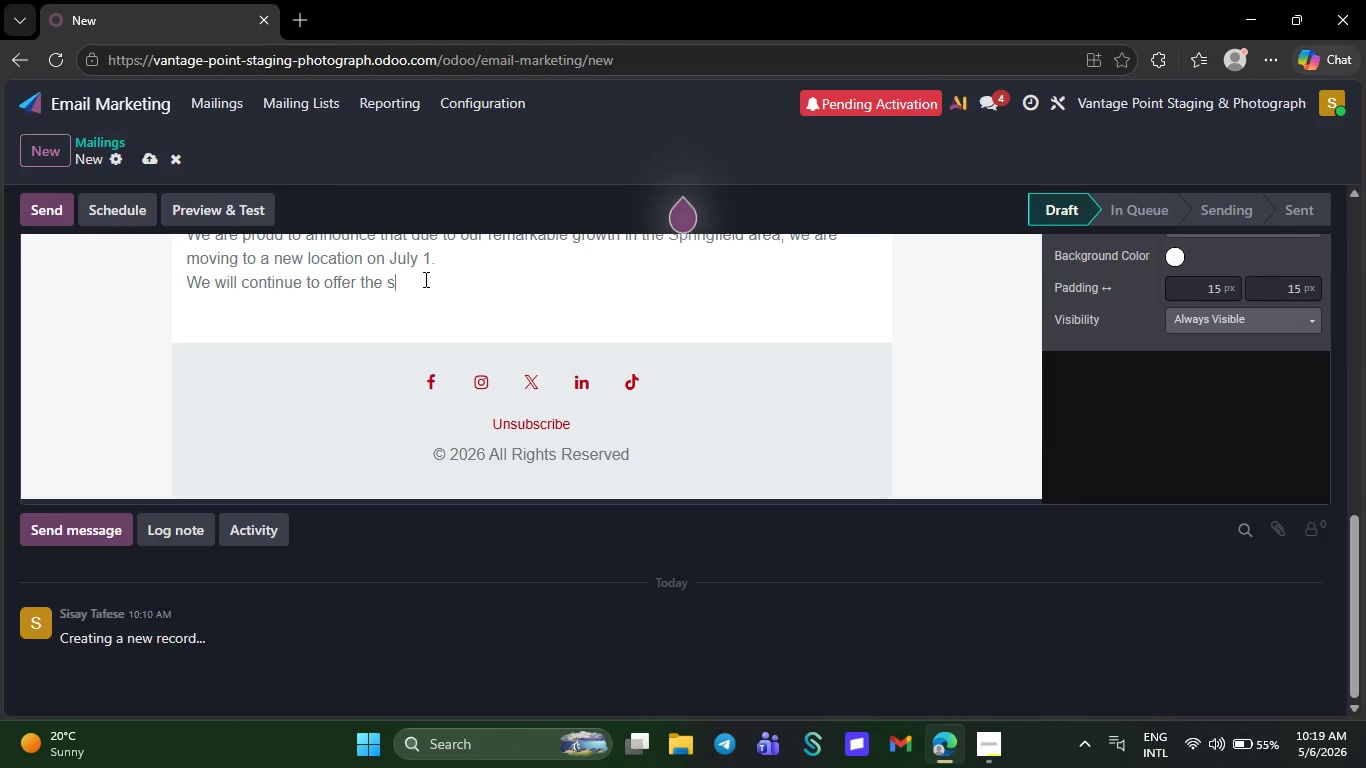 
wait(5.25)
 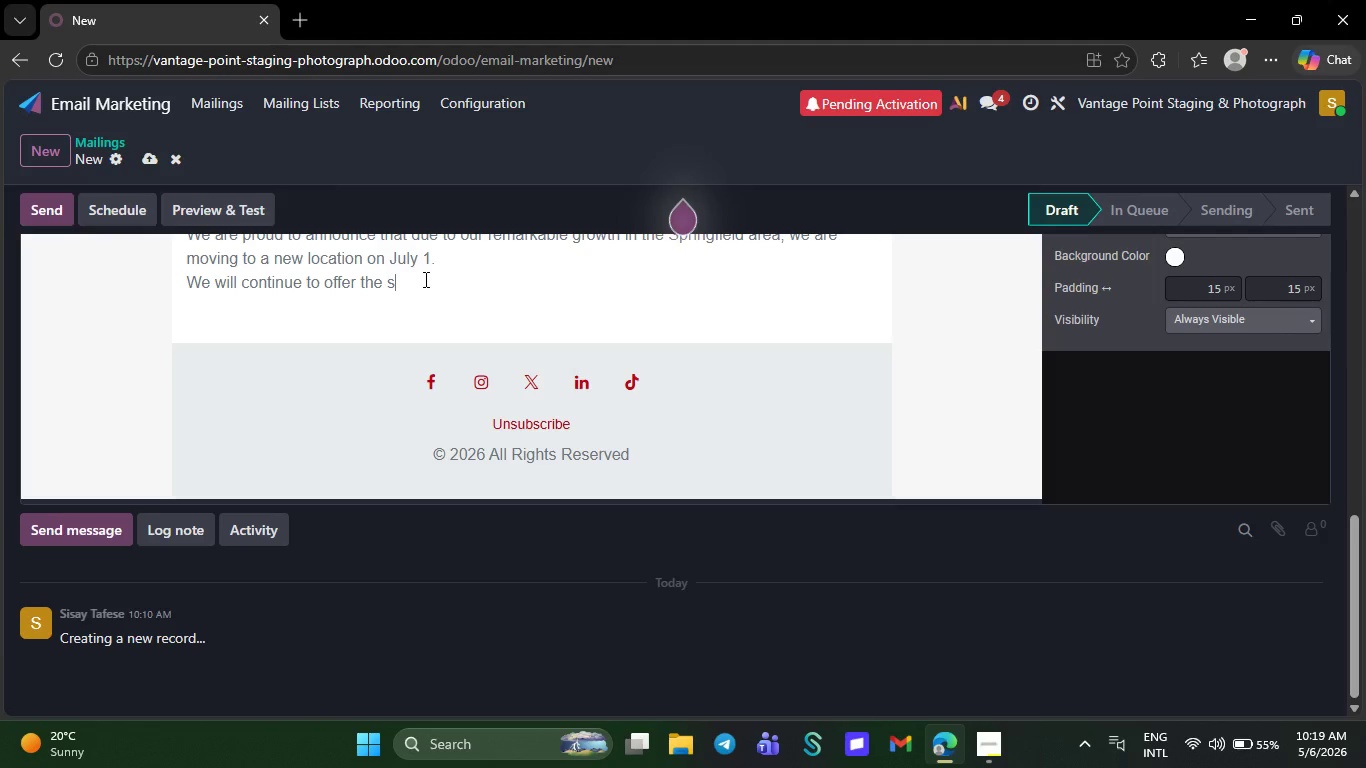 
key(Backspace)
 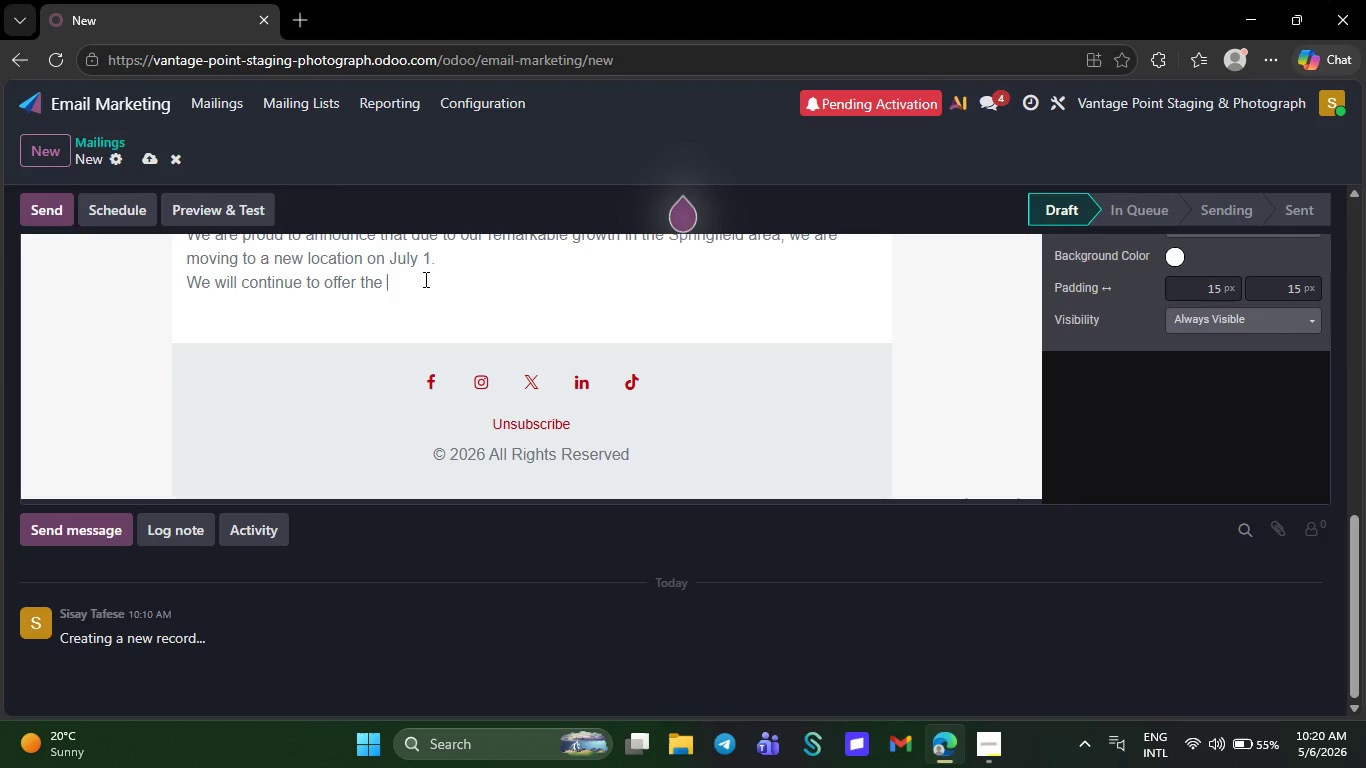 
key(Backspace)
 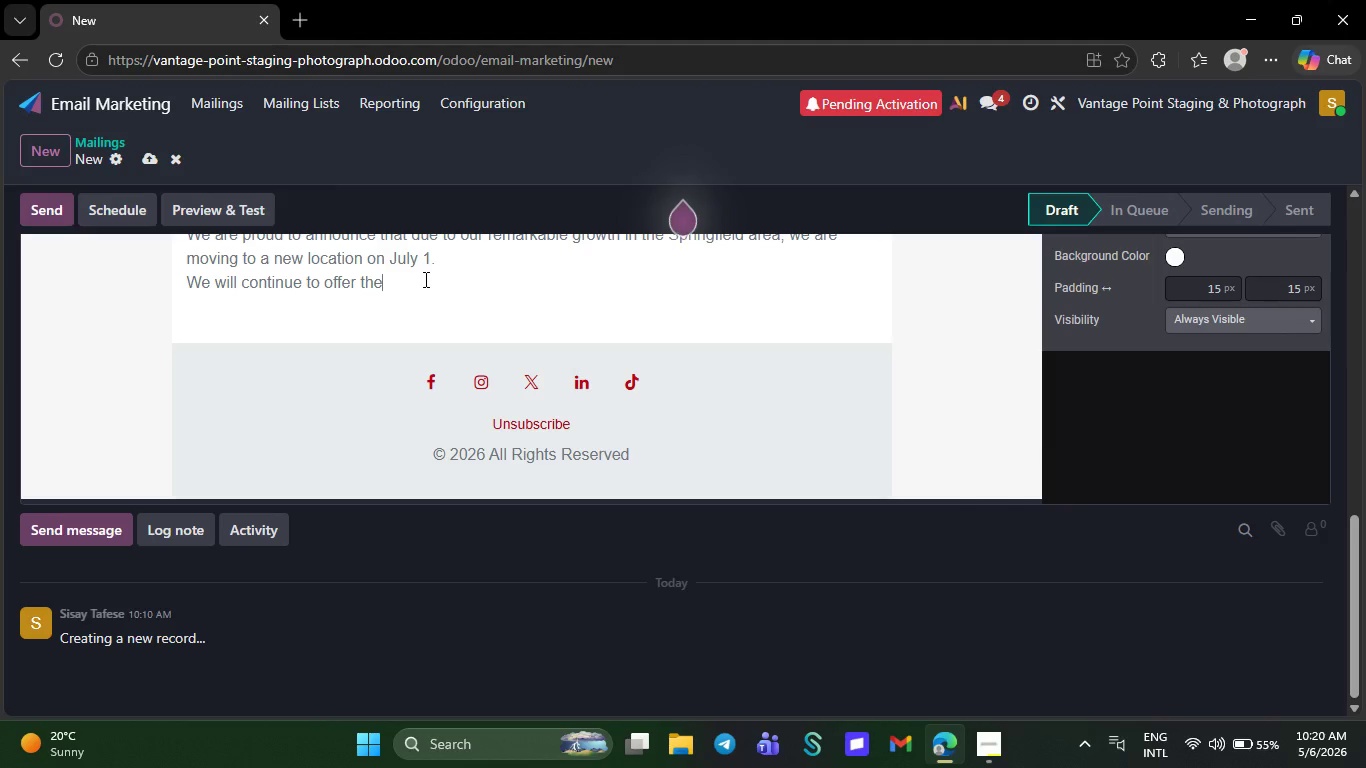 
key(Backspace)
 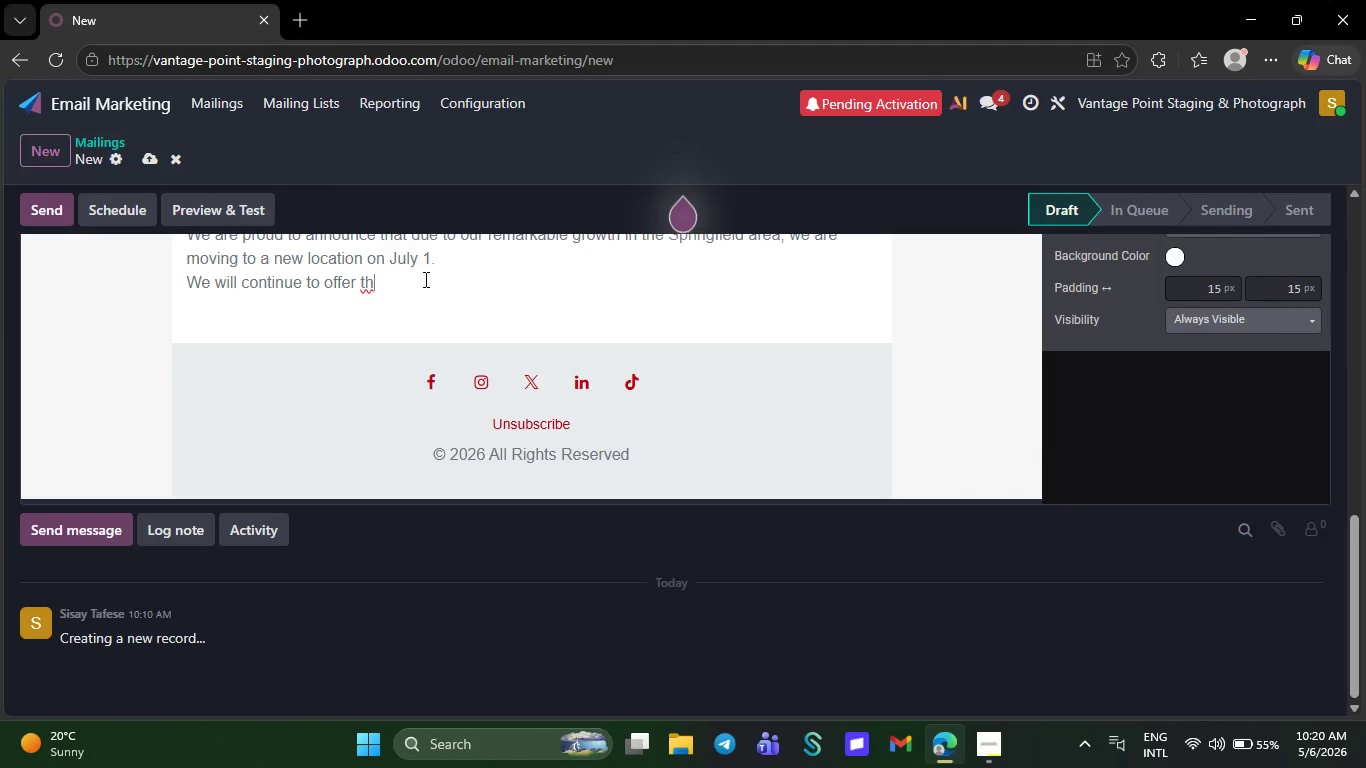 
key(Backspace)
 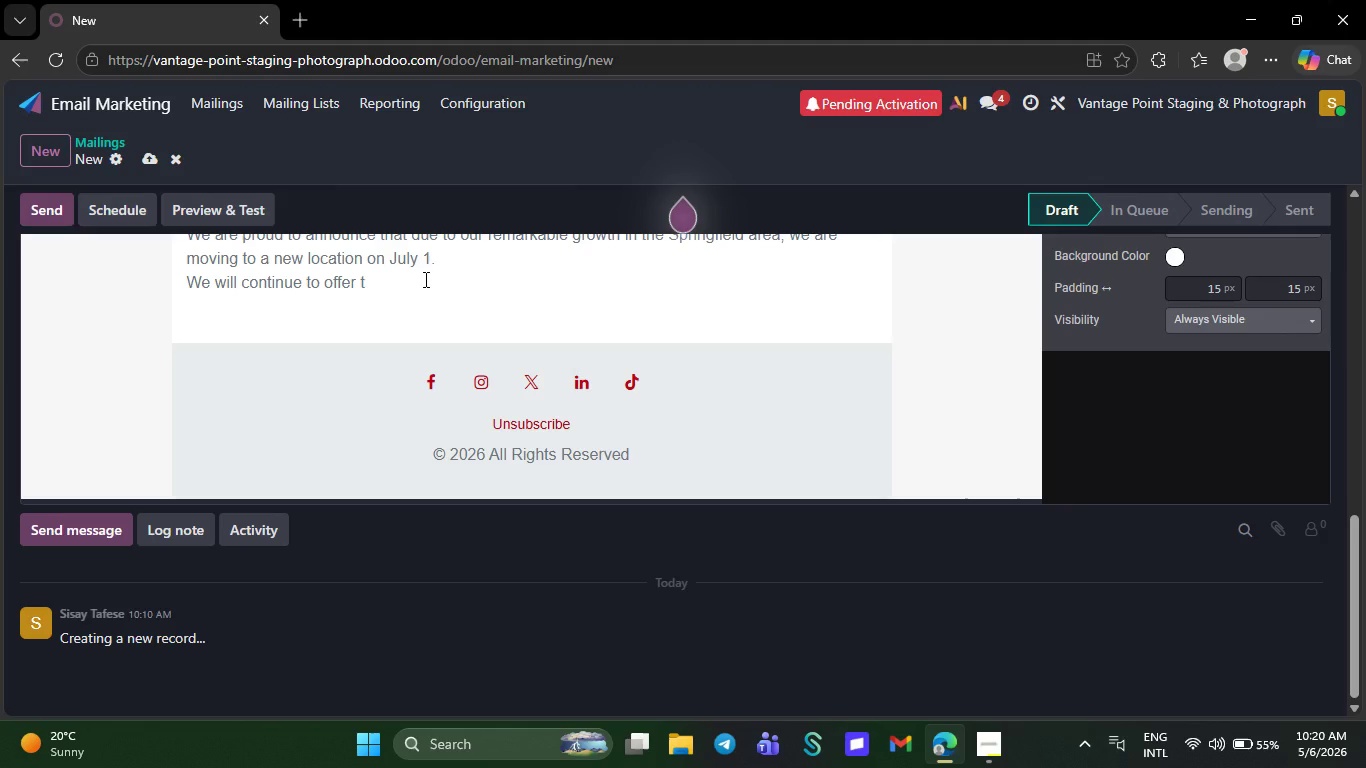 
key(Backspace)
 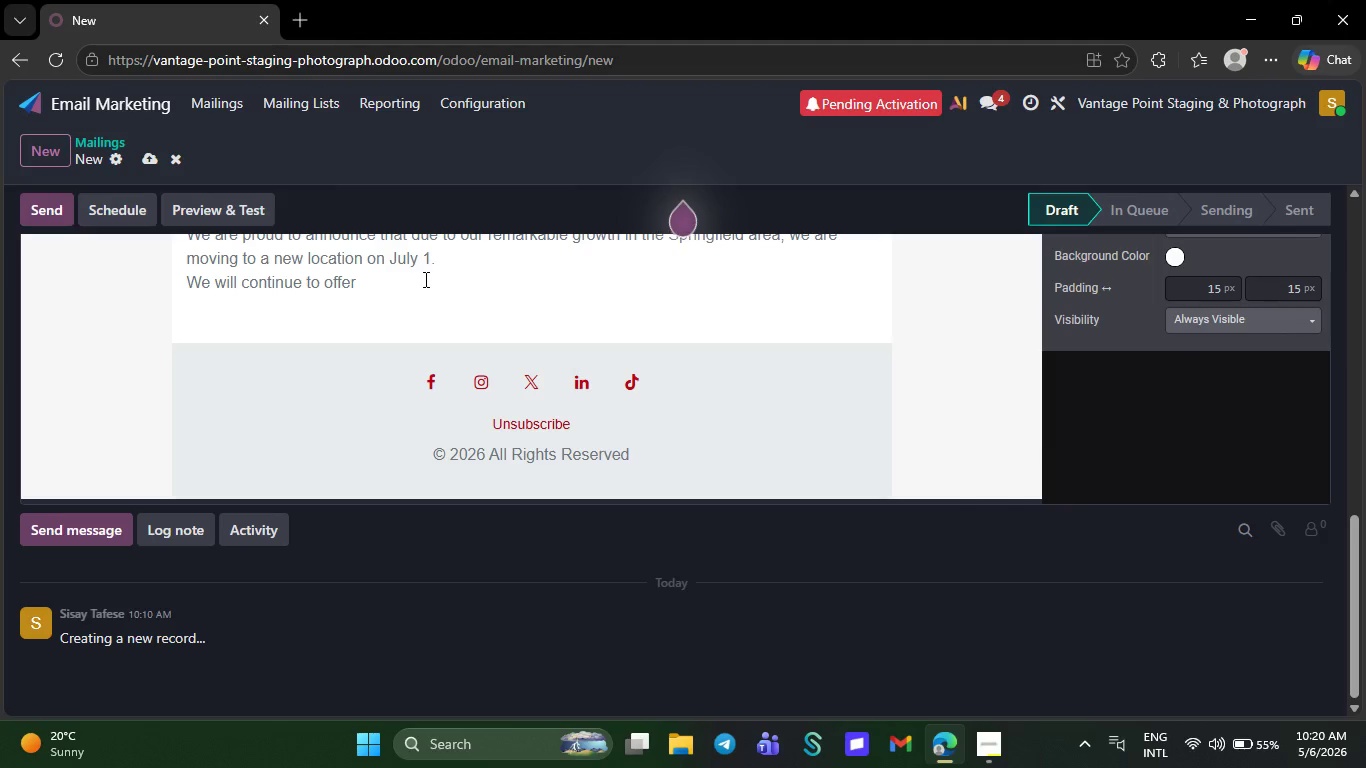 
key(Backspace)
 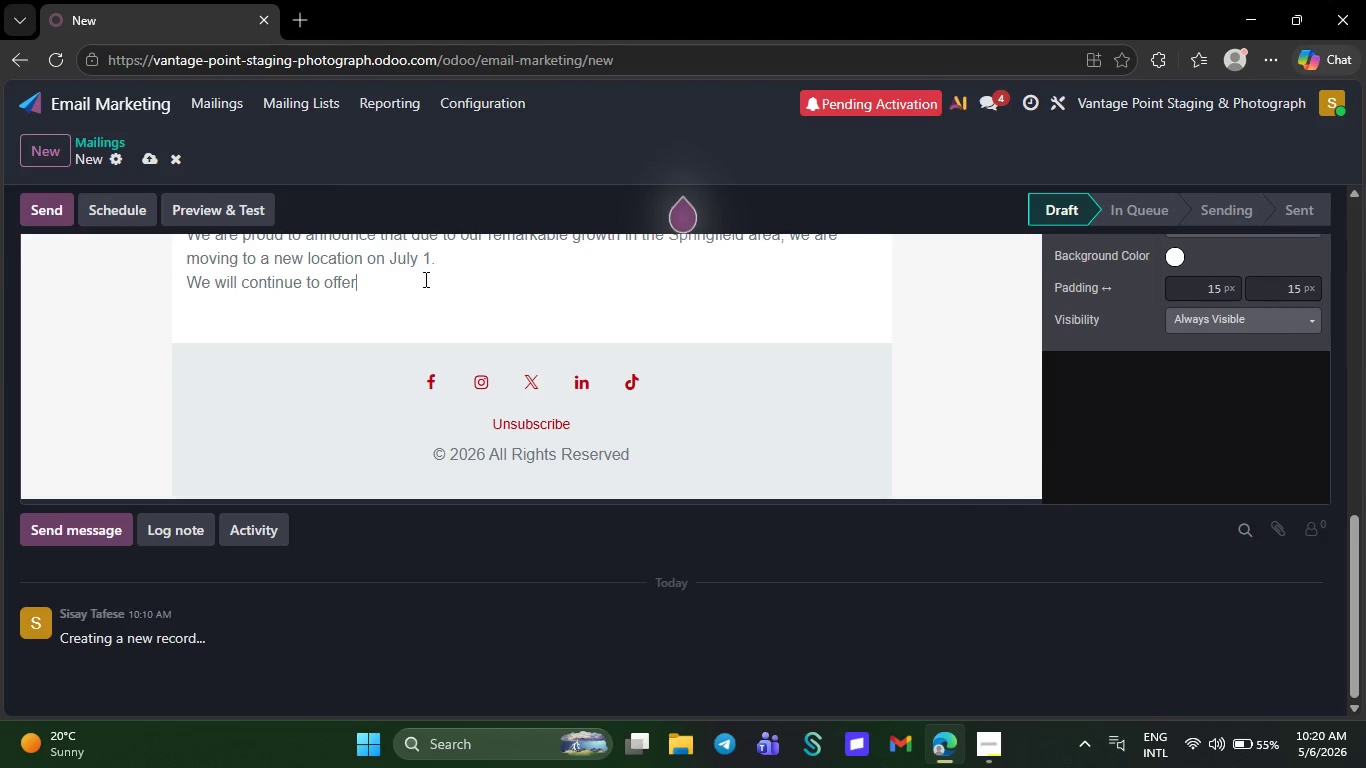 
wait(5.84)
 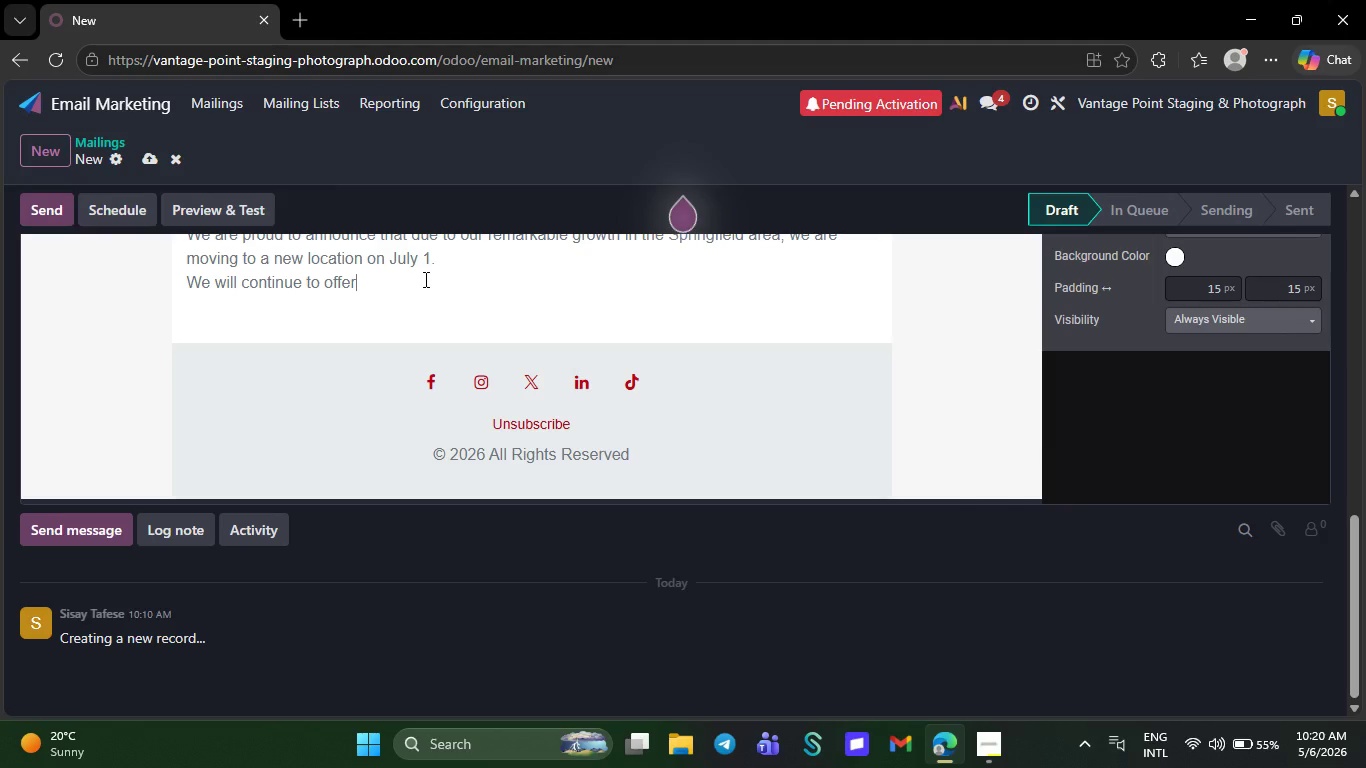 
key(Backspace)
 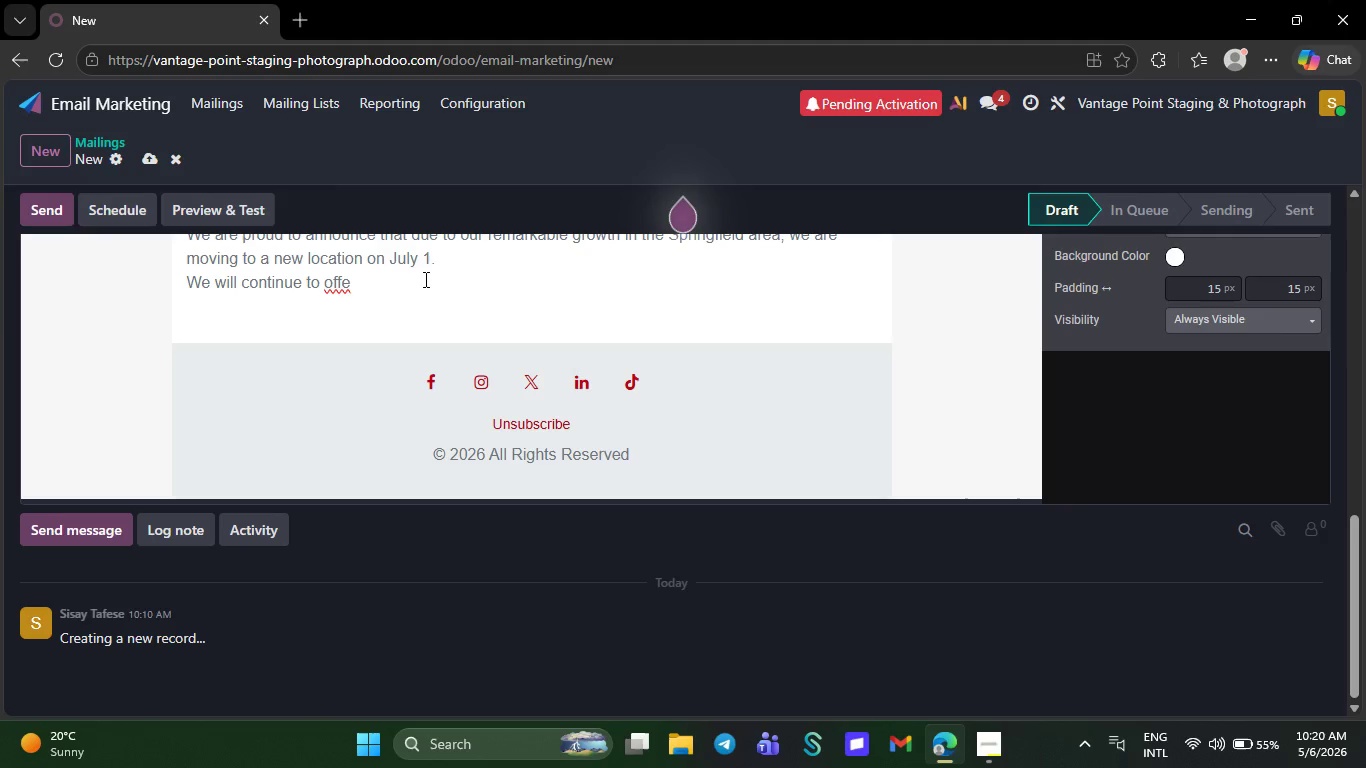 
wait(9.3)
 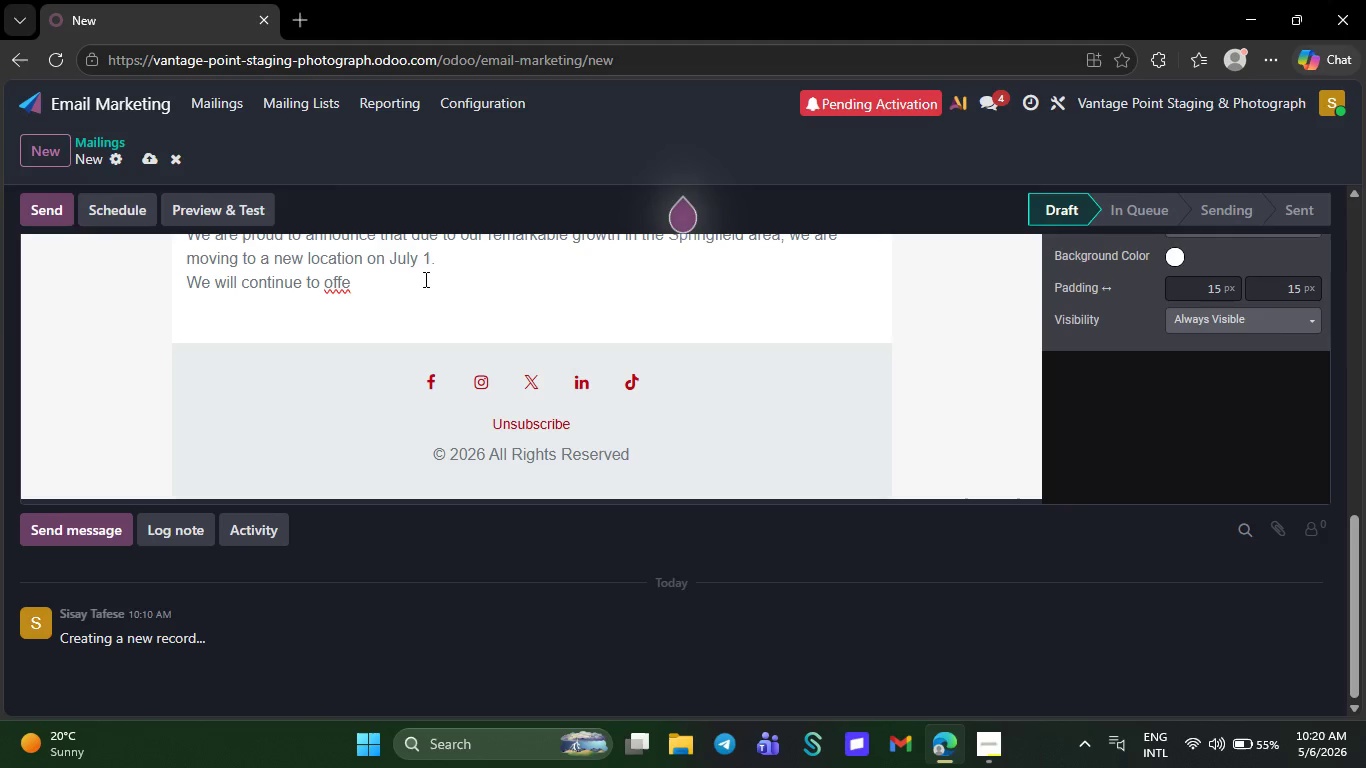 
key(Backspace)
 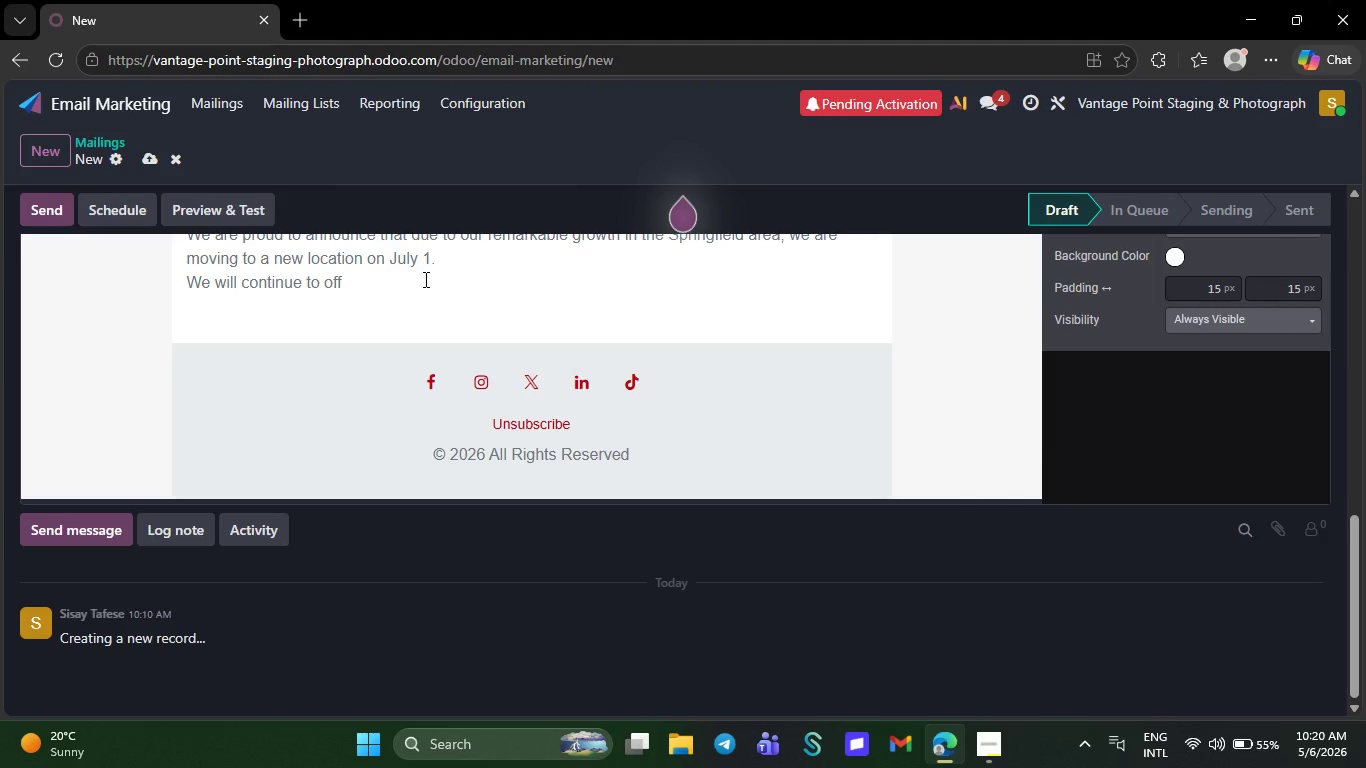 
wait(5.95)
 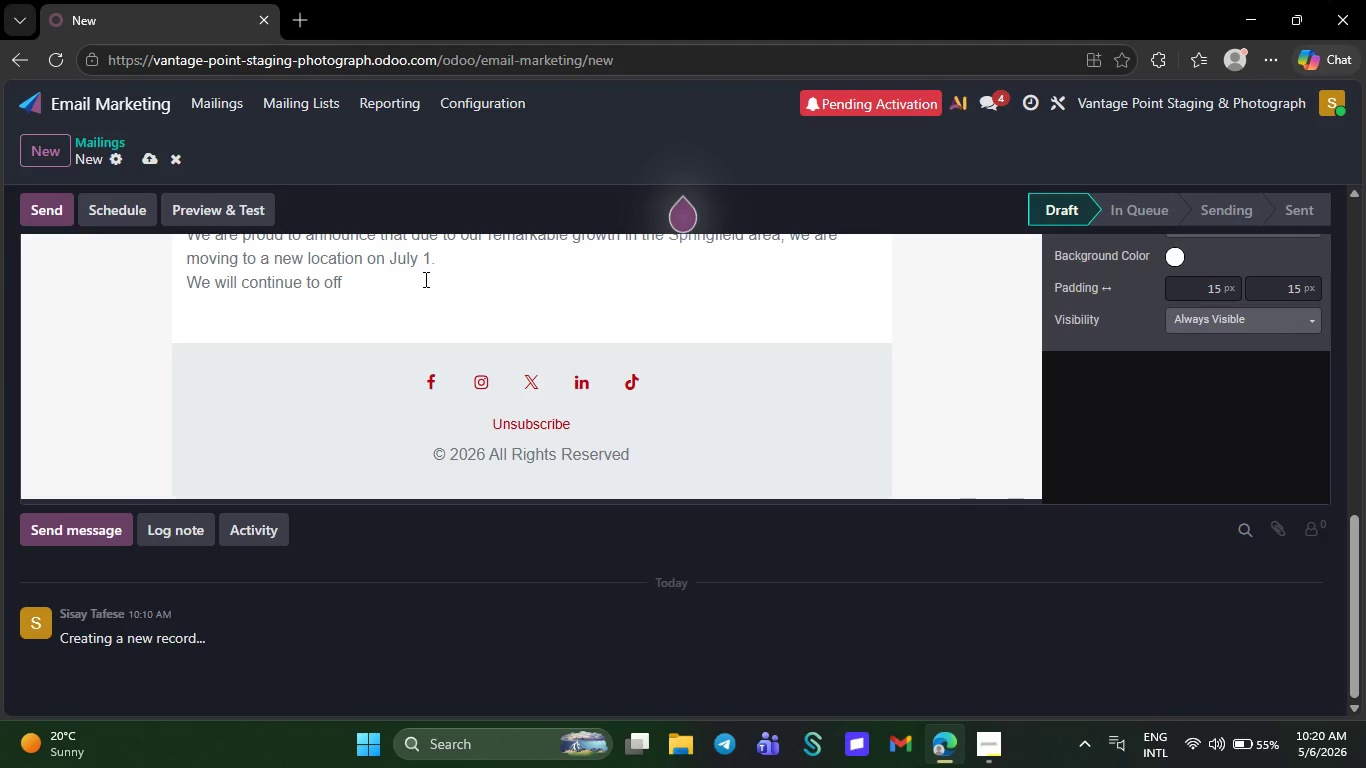 
key(Backspace)
 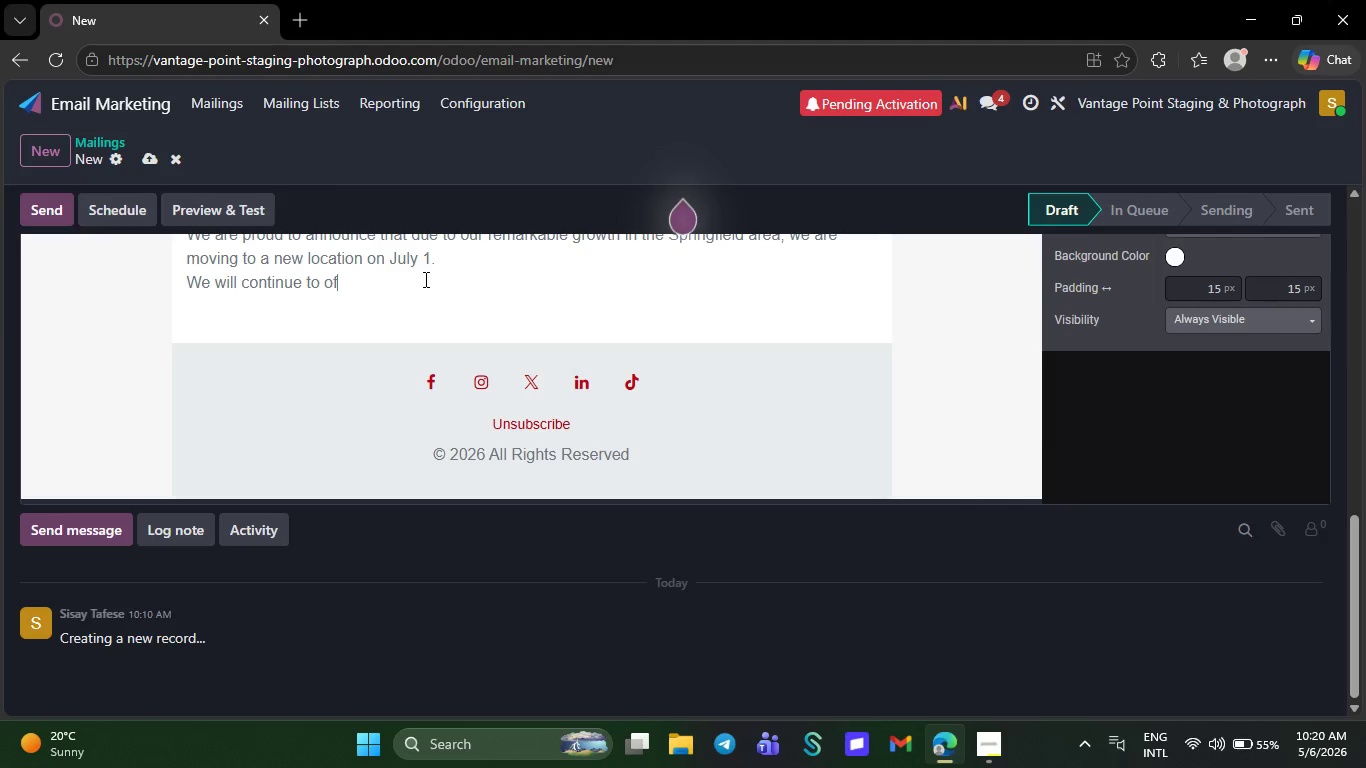 
key(Backspace)
 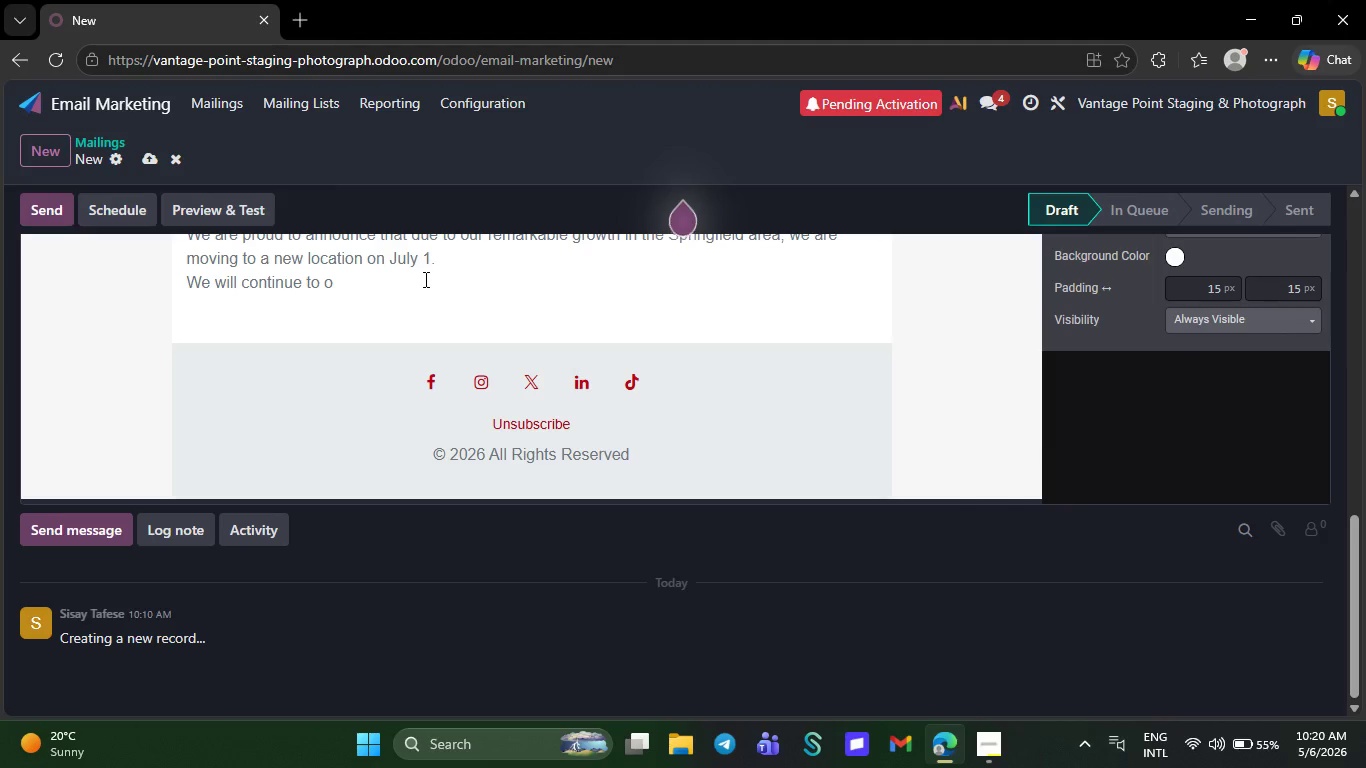 
wait(7.98)
 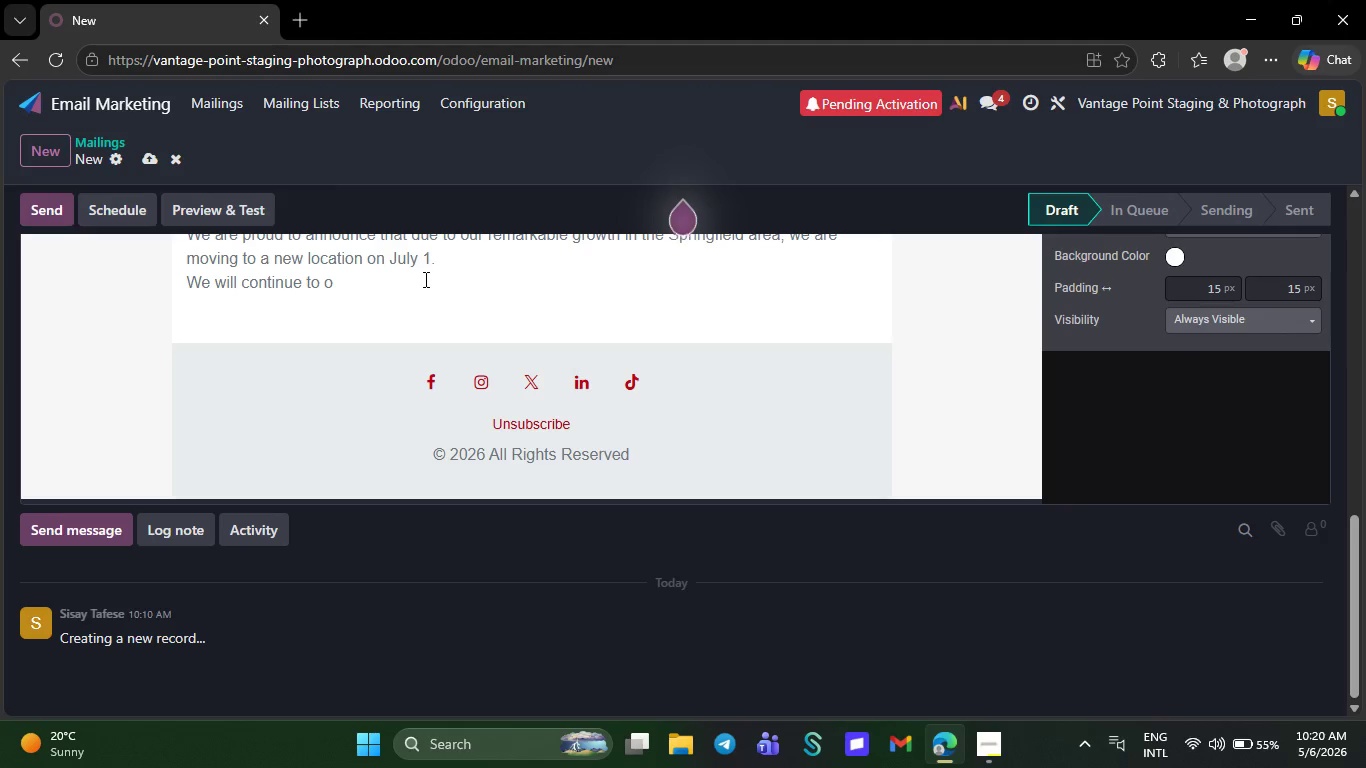 
key(Backspace)
 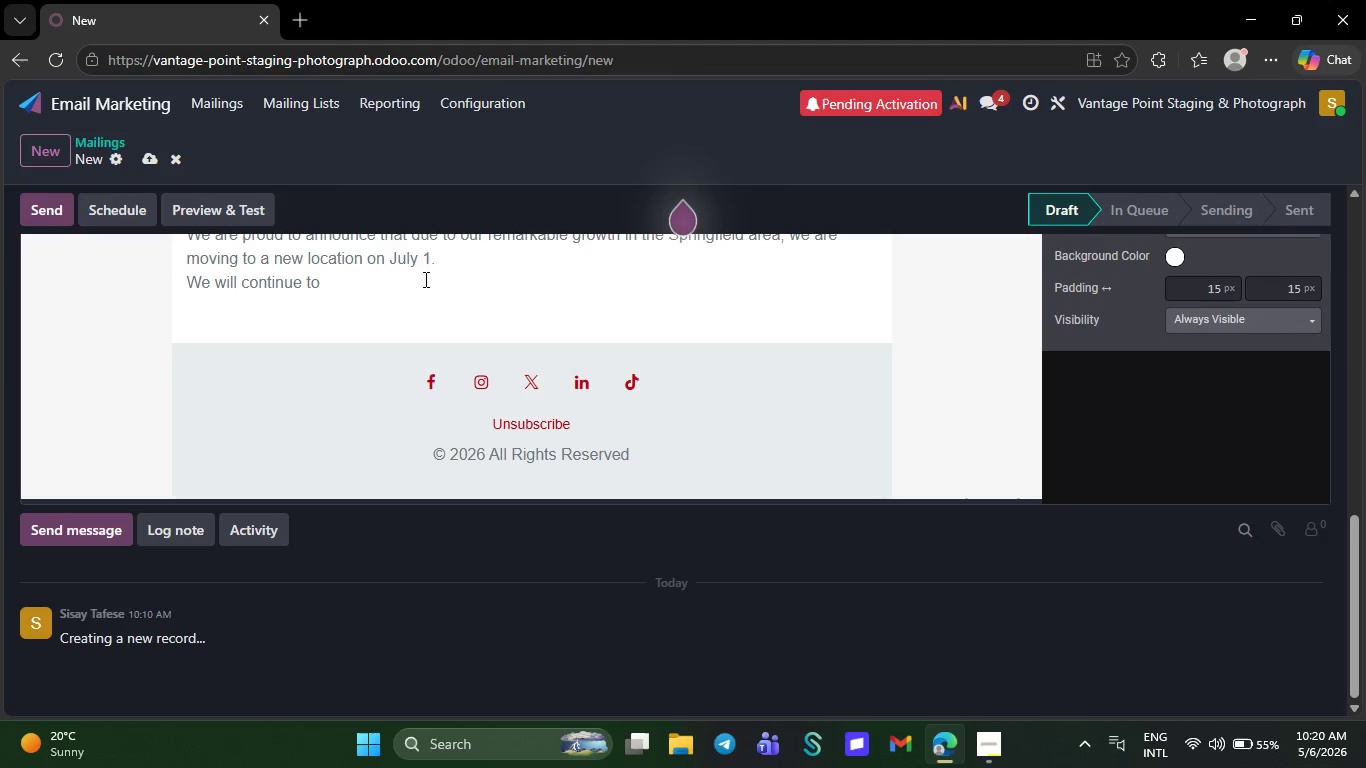 
key(Backspace)
 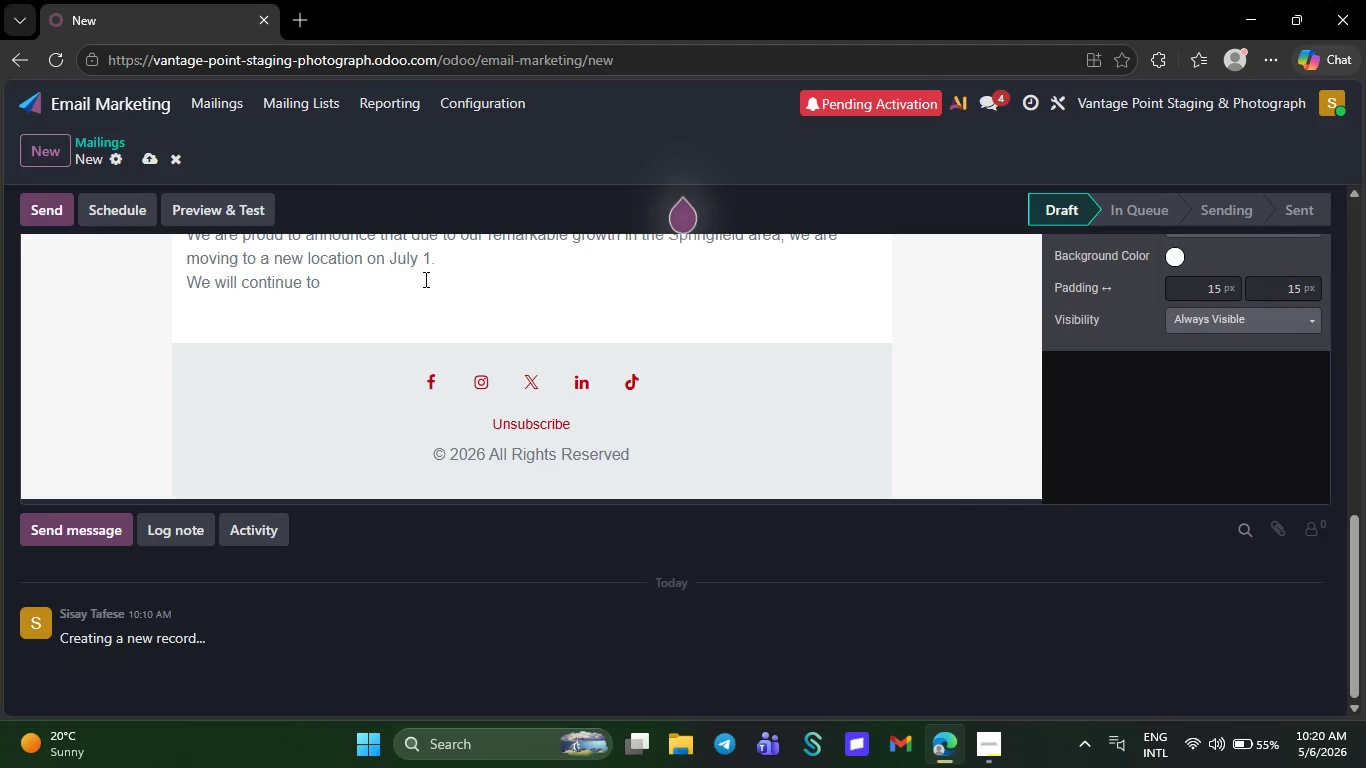 
key(Backspace)
 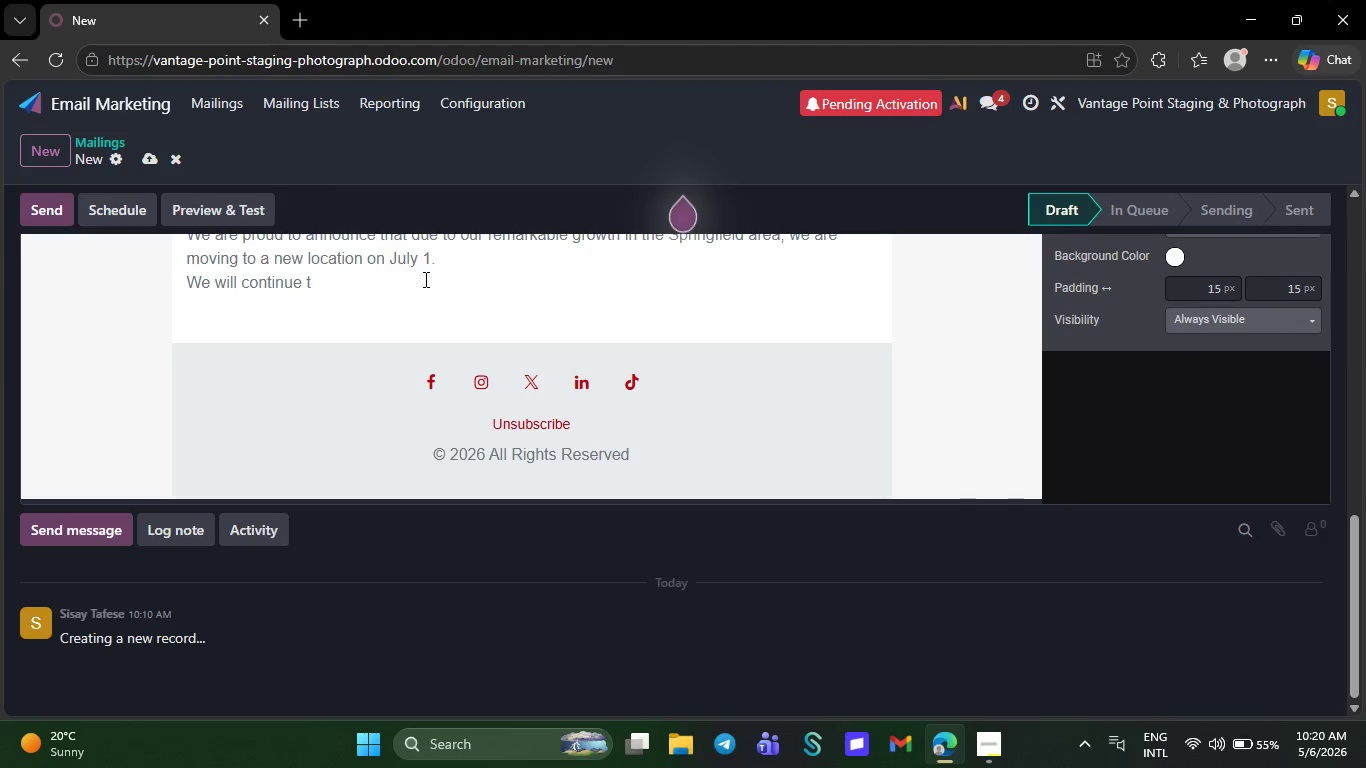 
key(Backspace)
 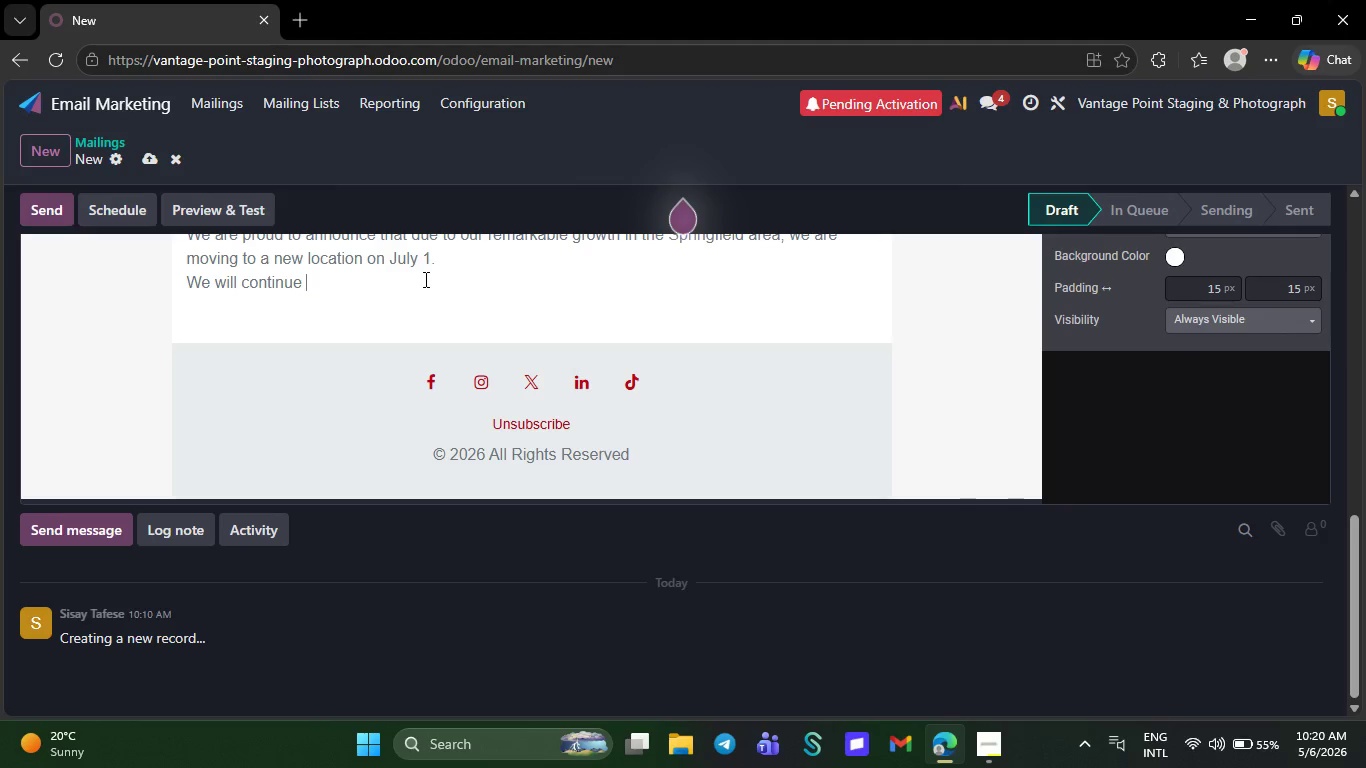 
wait(6.02)
 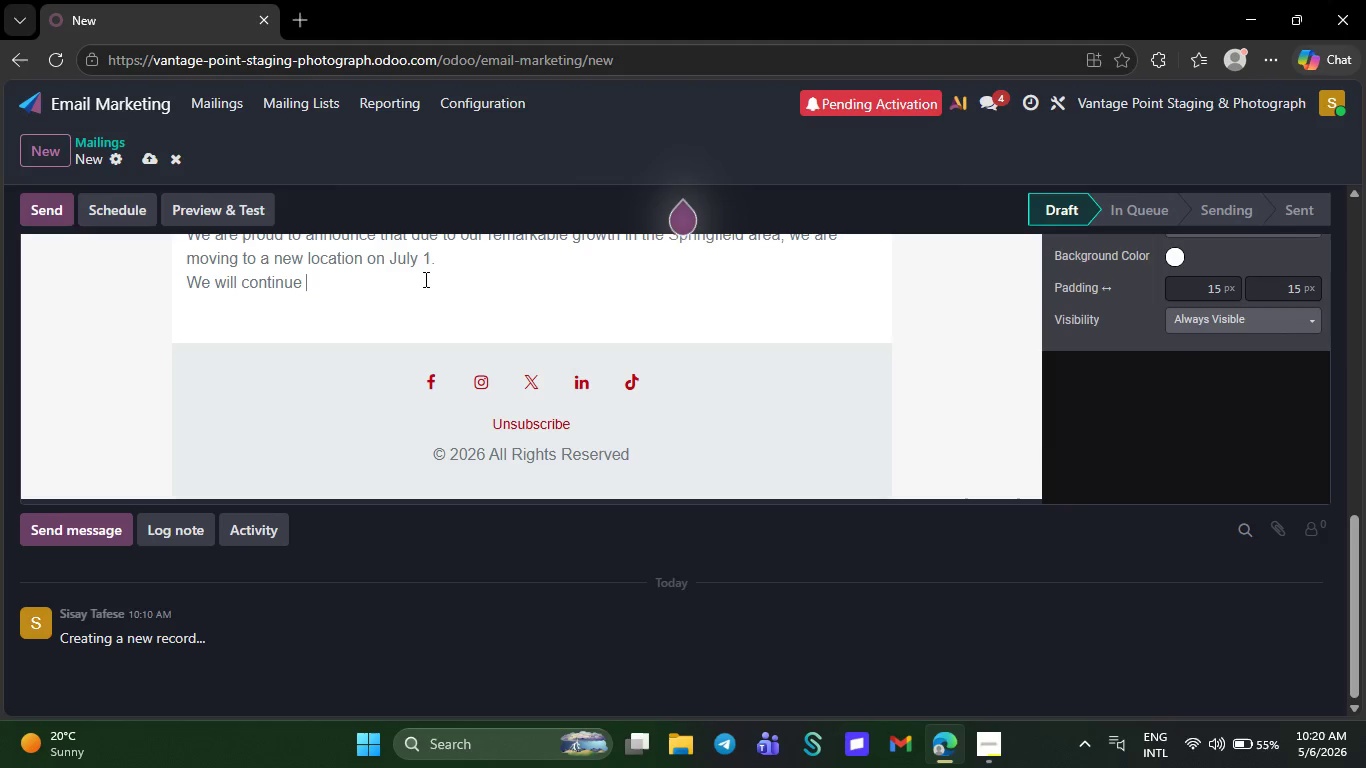 
key(Backspace)
 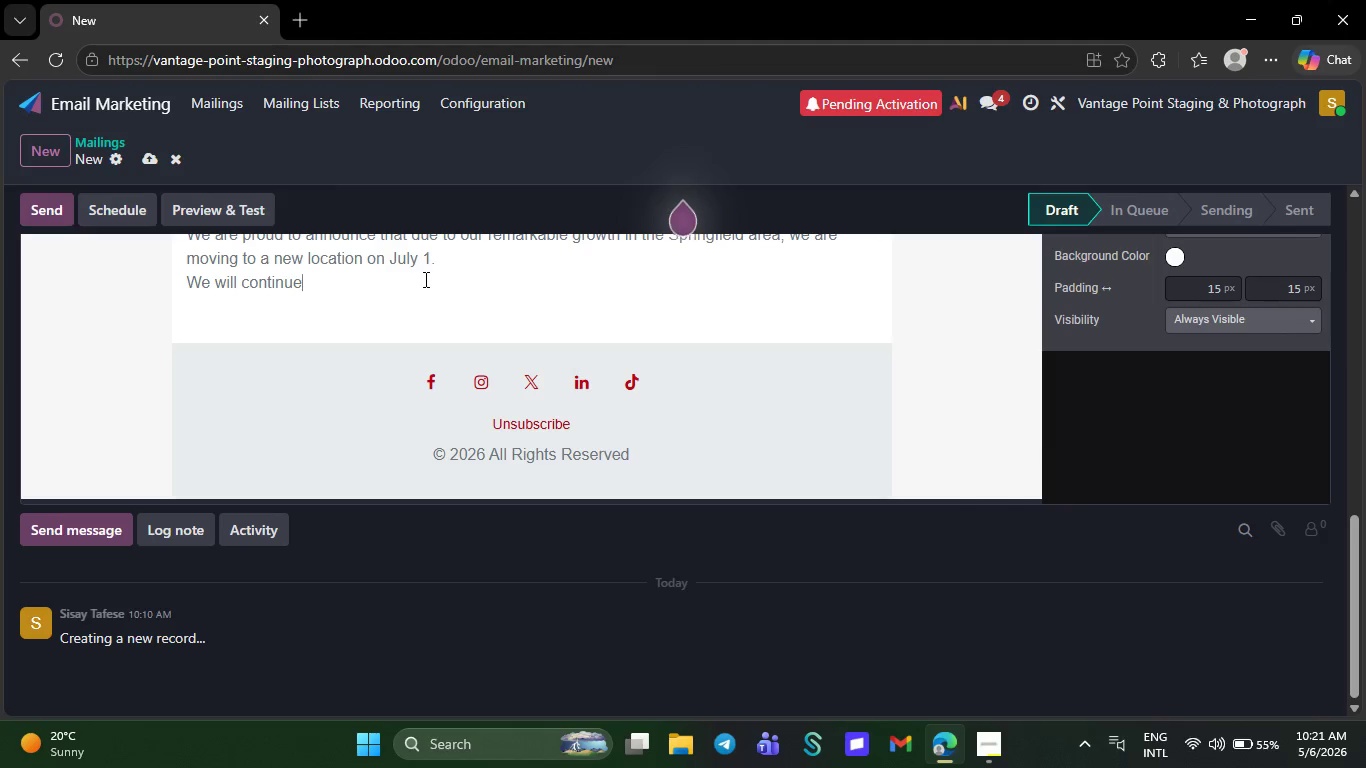 
key(Backspace)
 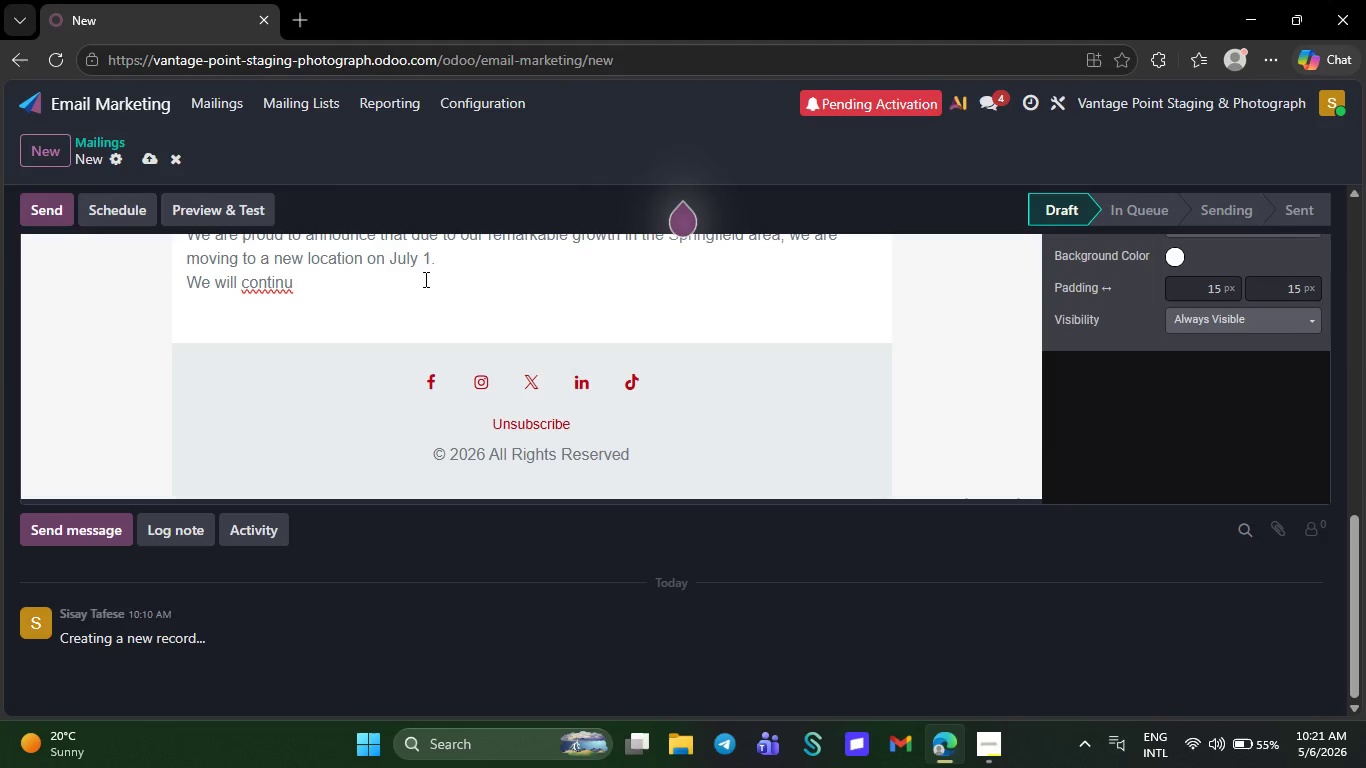 
key(Backspace)
 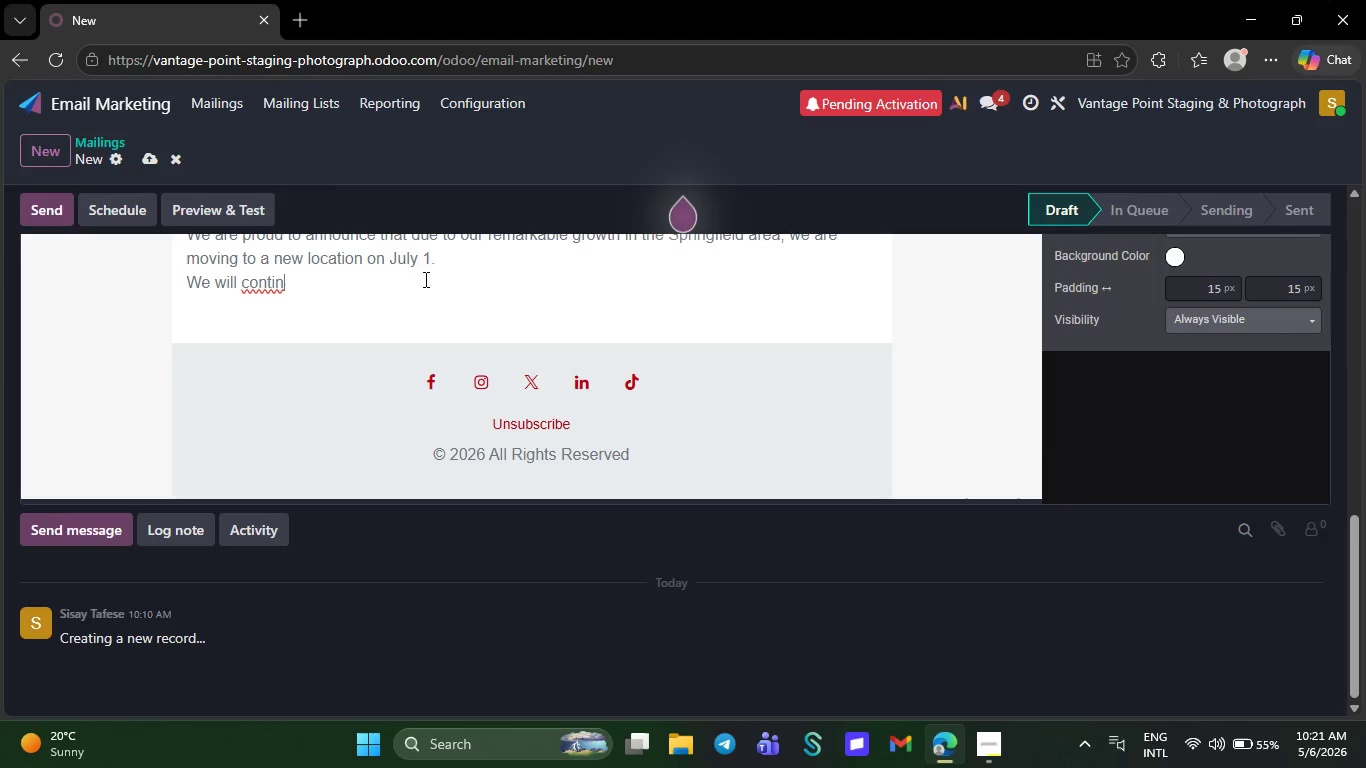 
key(Backspace)
 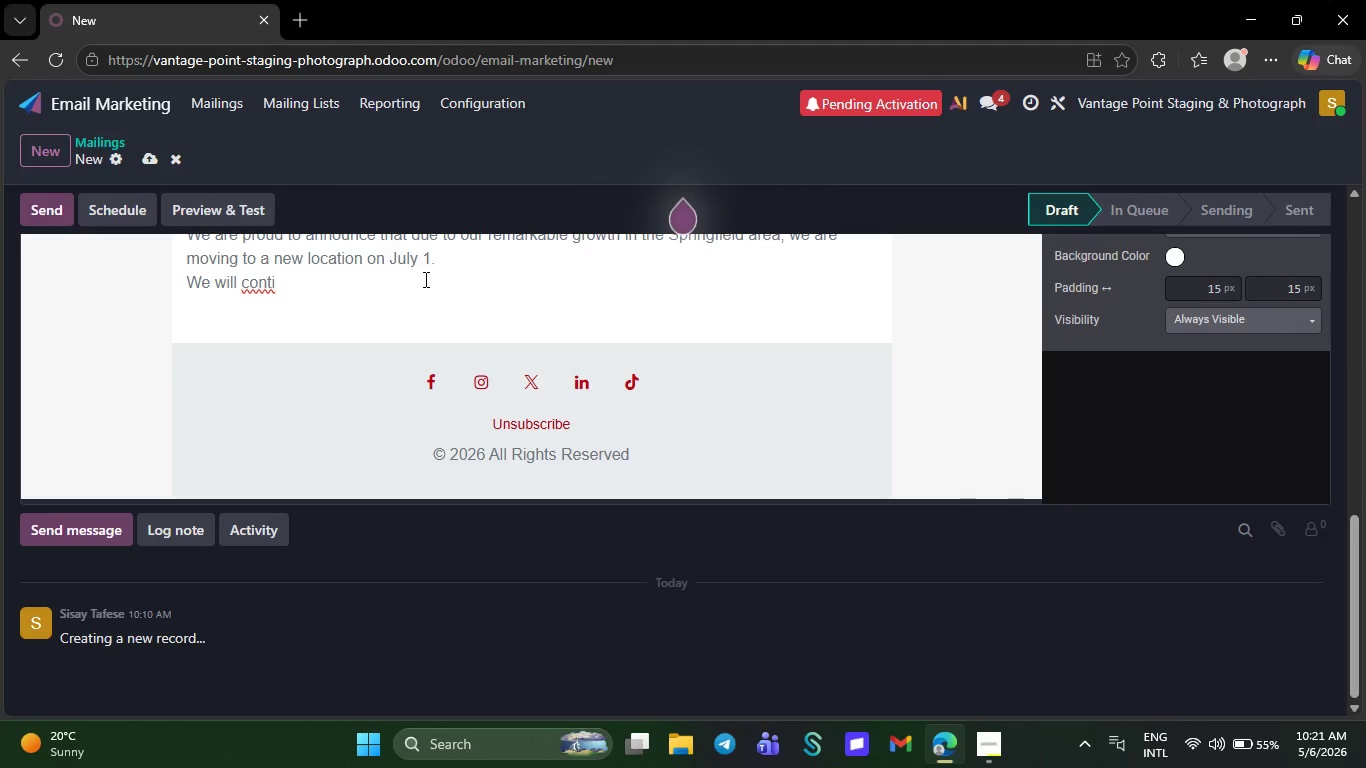 
key(Backspace)
 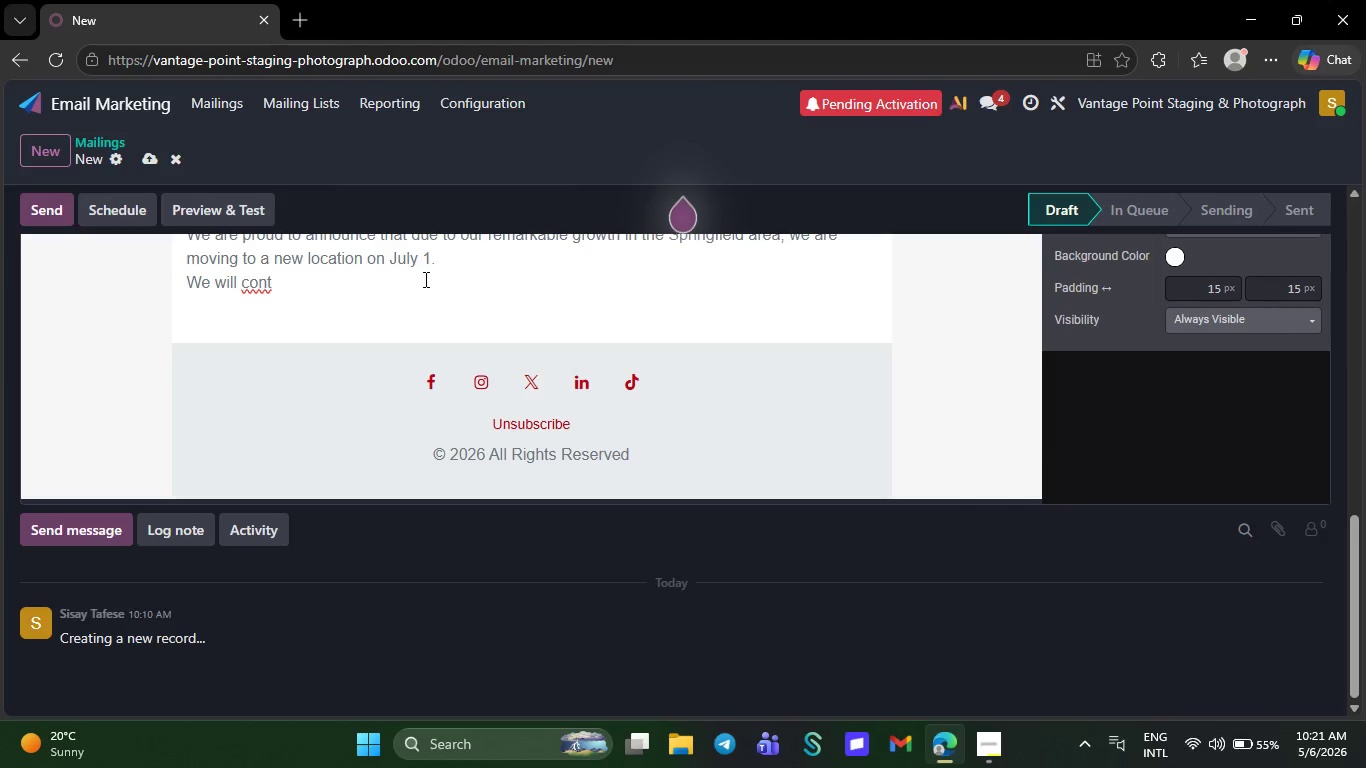 
wait(8.17)
 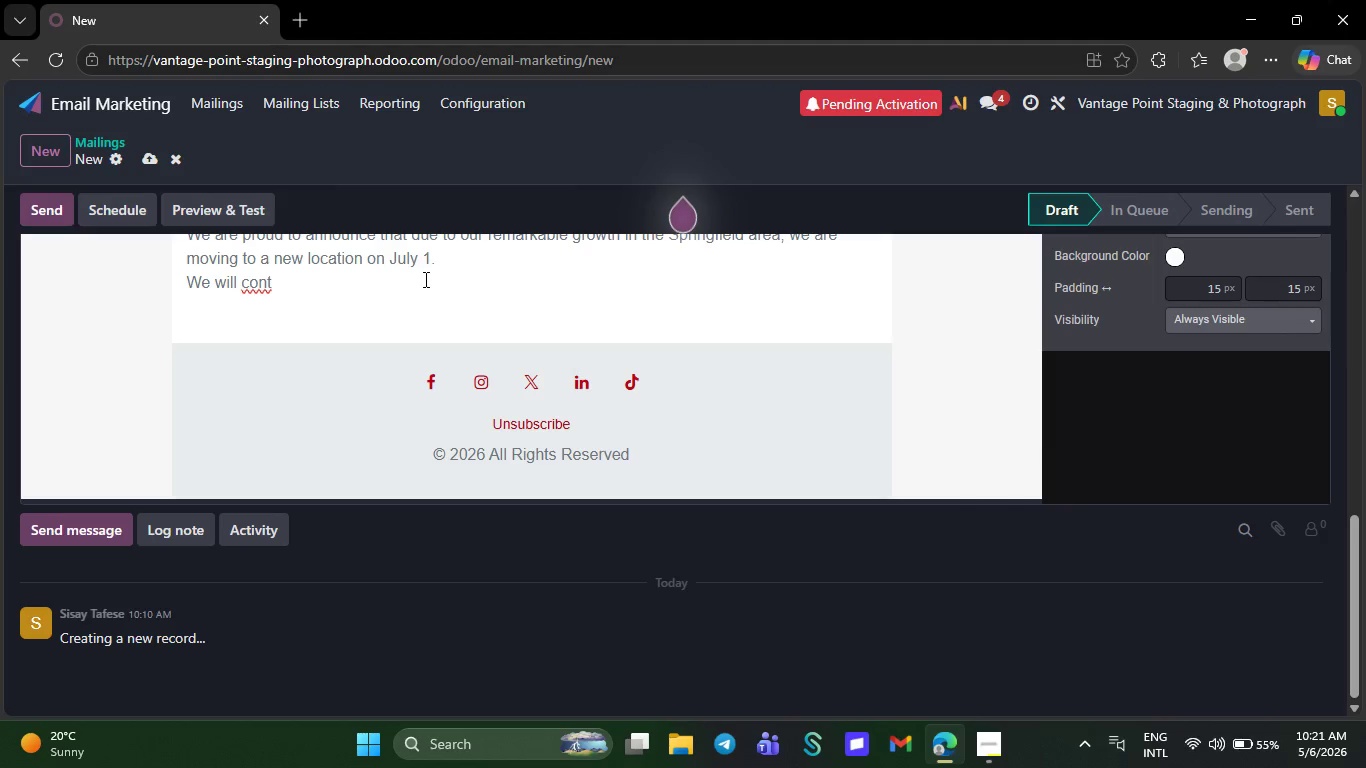 
key(Backspace)
 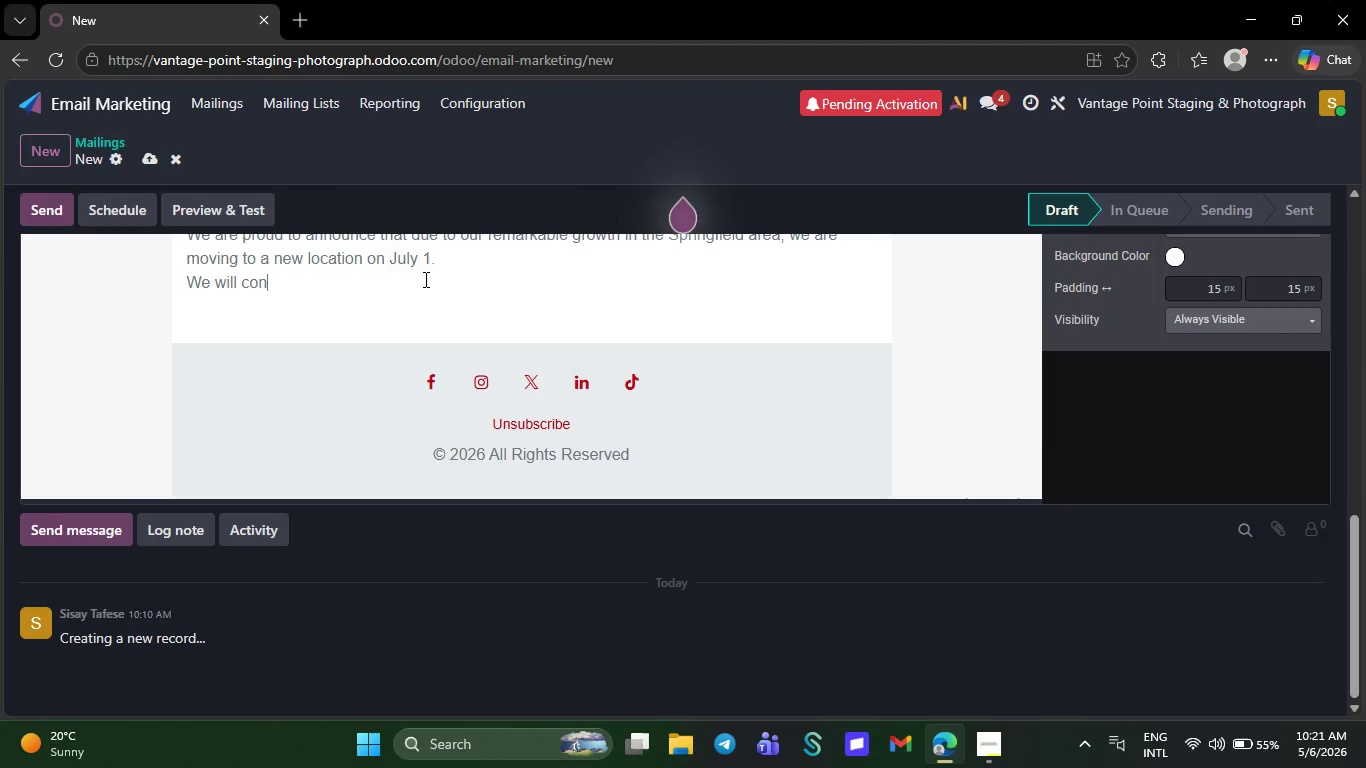 
key(Backspace)
 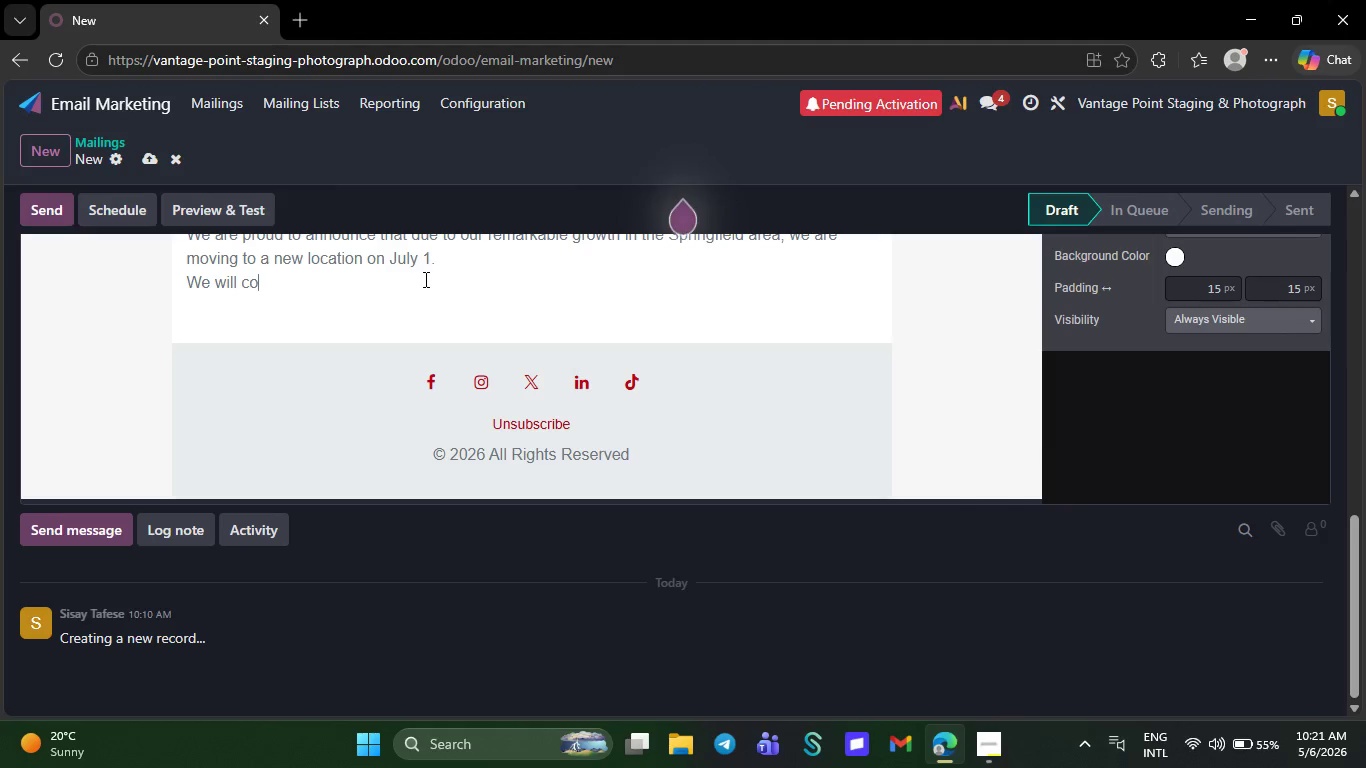 
key(Backspace)
 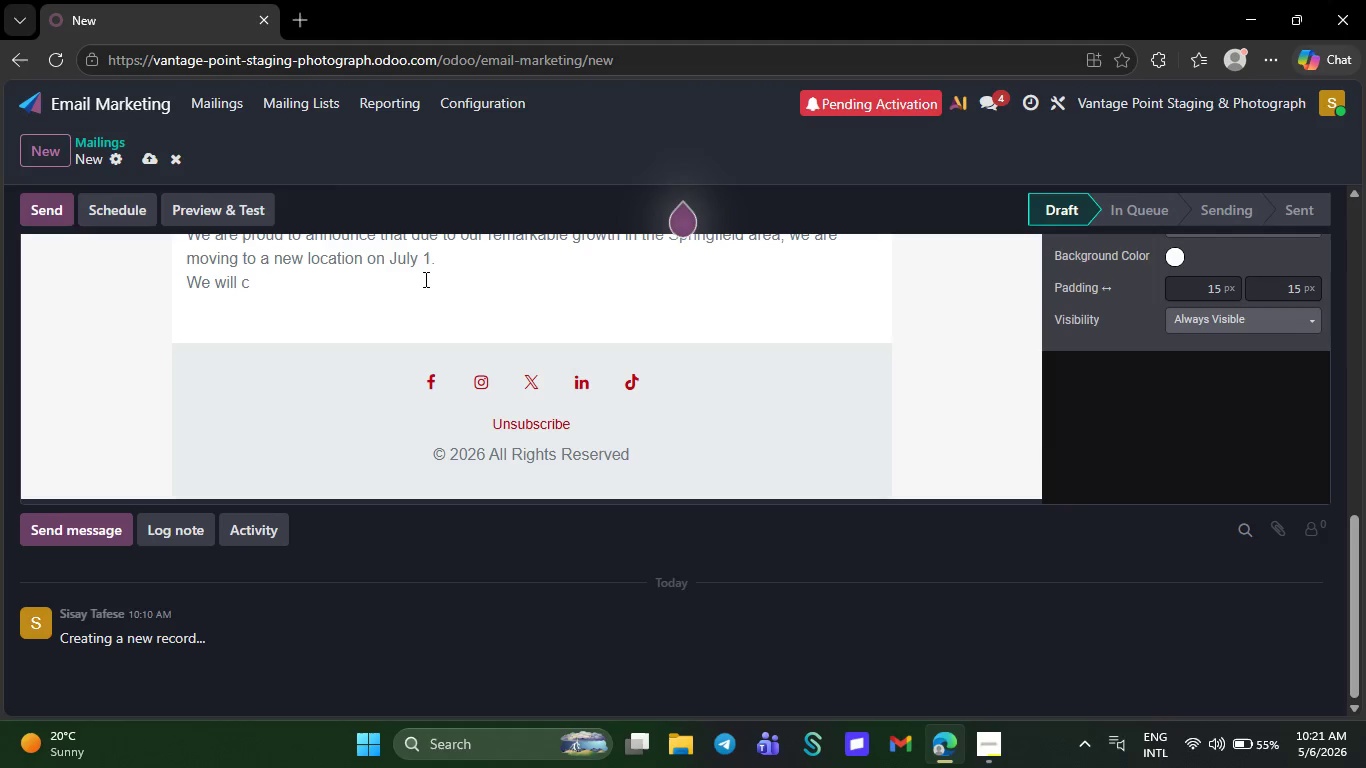 
wait(5.53)
 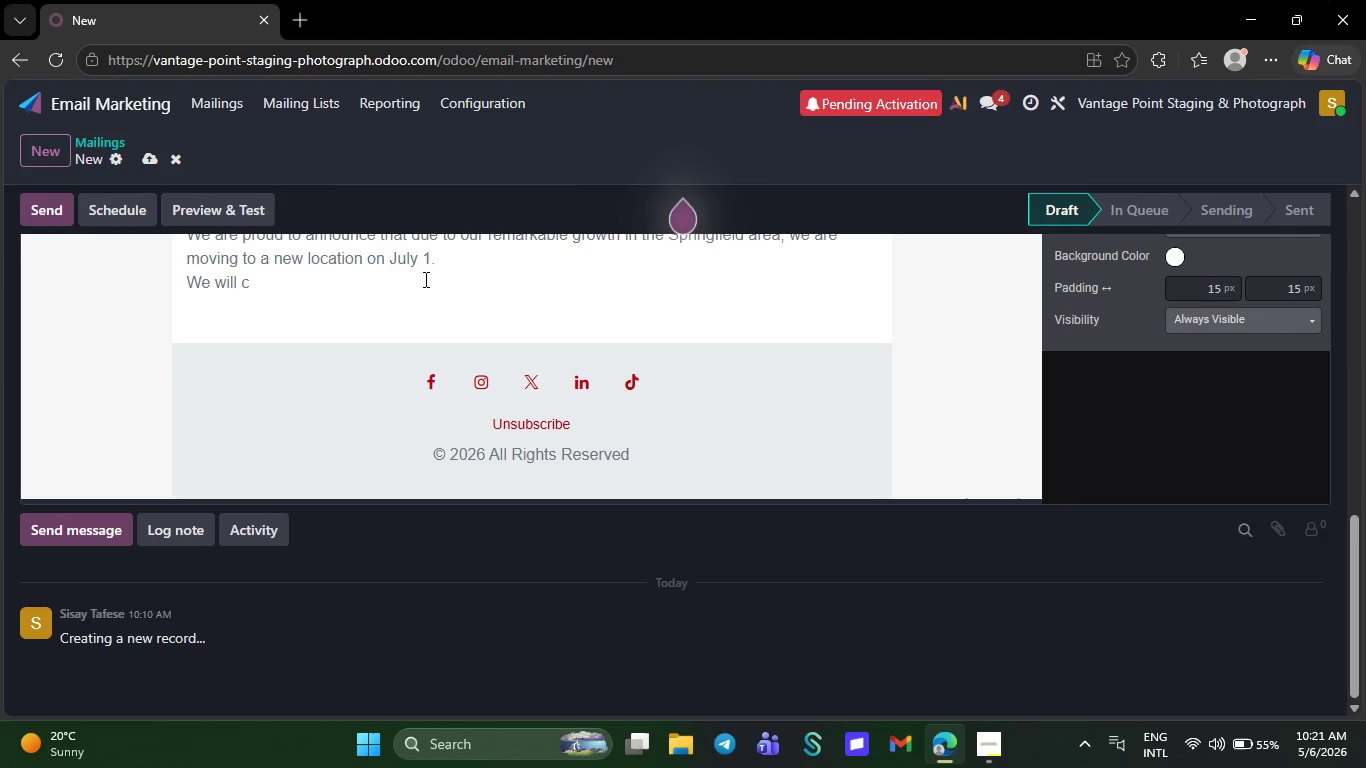 
key(Backspace)
 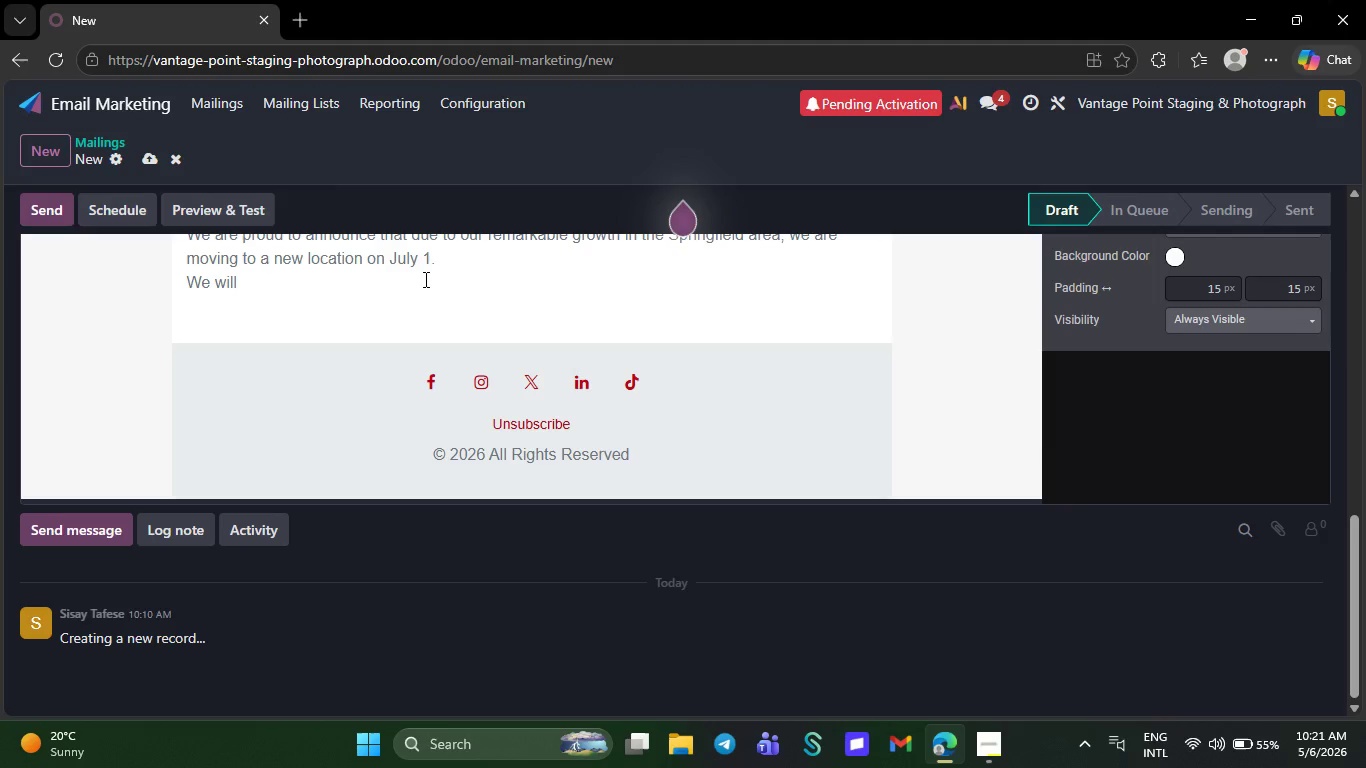 
key(Backspace)
 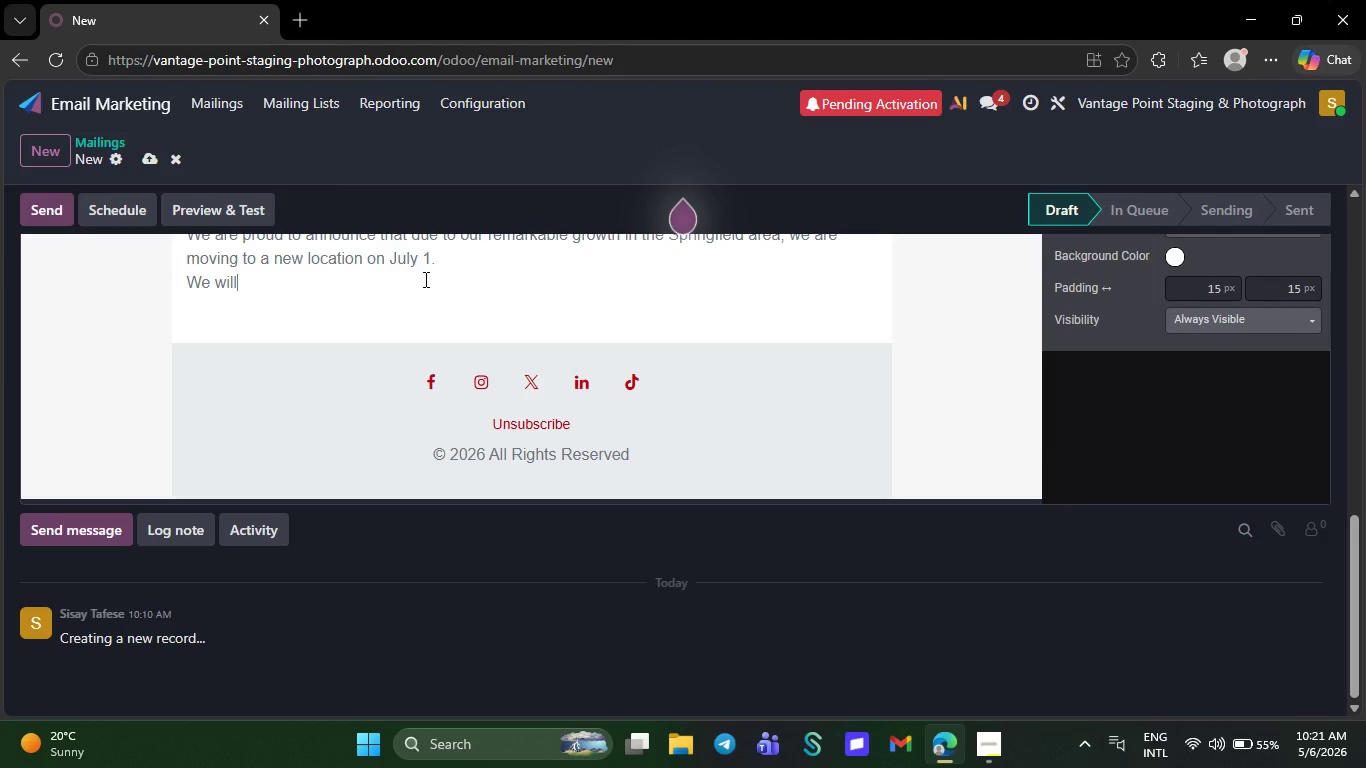 
key(Backspace)
 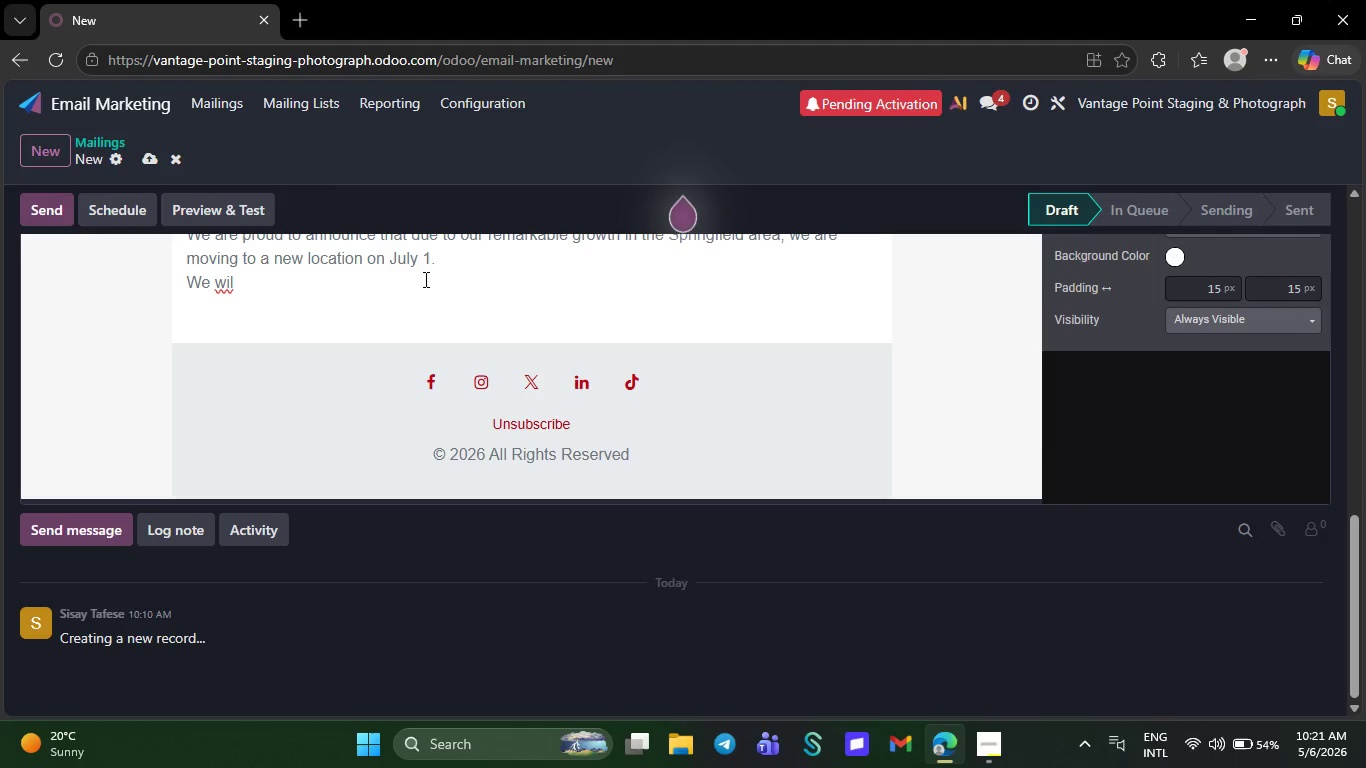 
key(Backspace)
 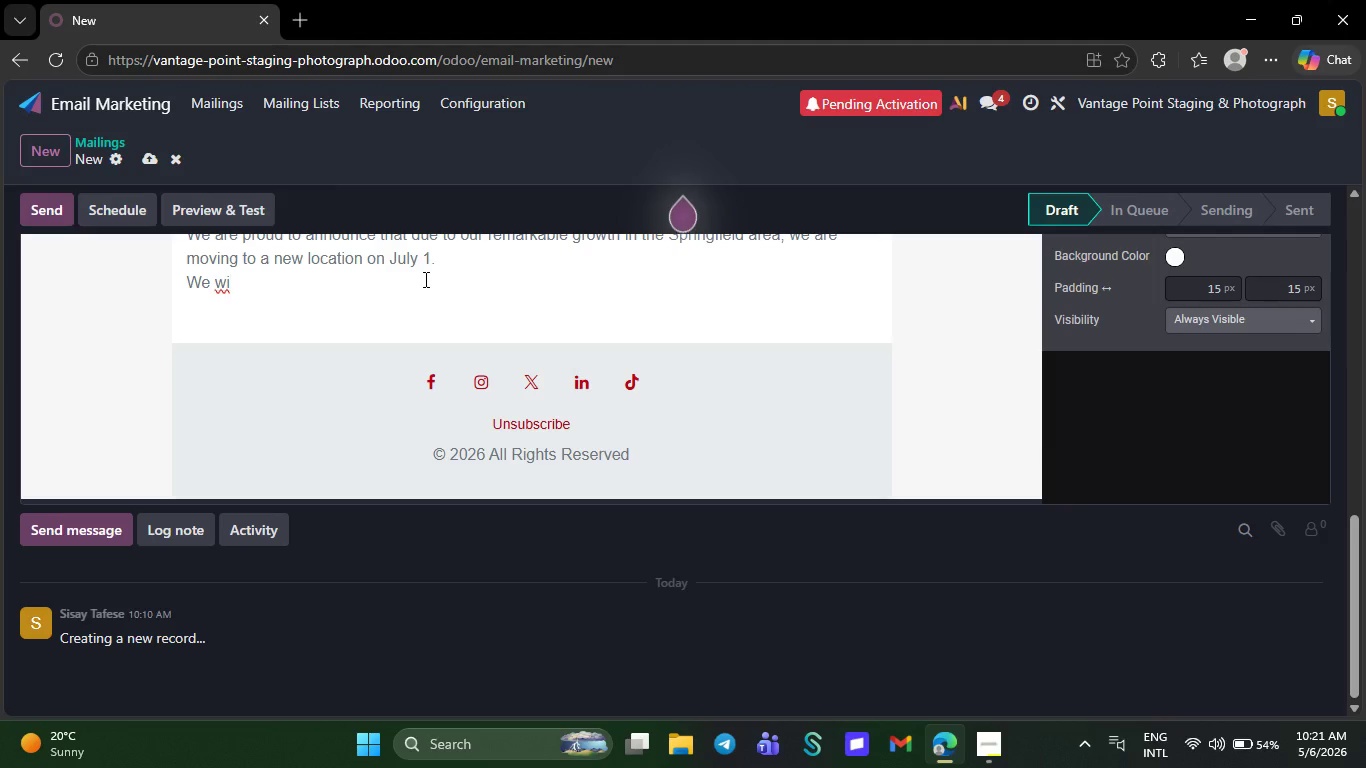 
key(Backspace)
 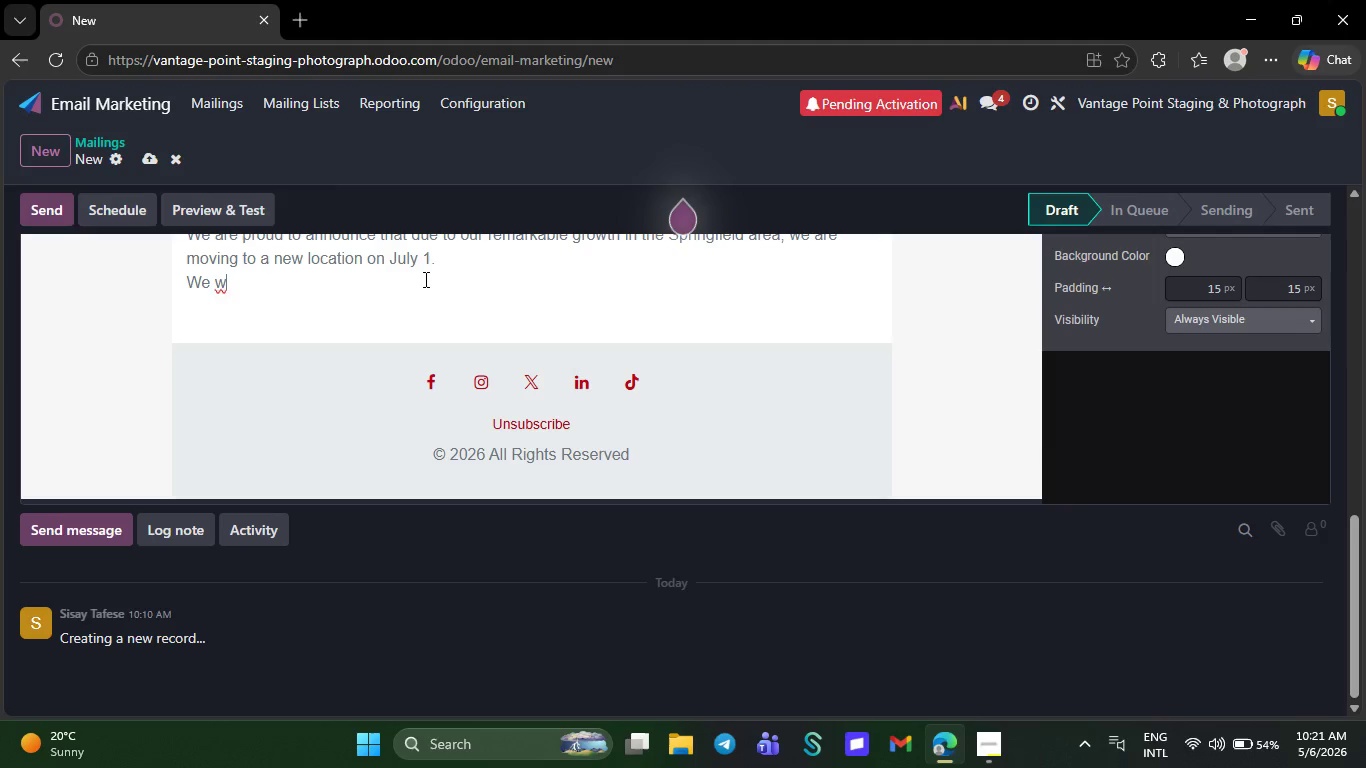 
key(Backspace)
 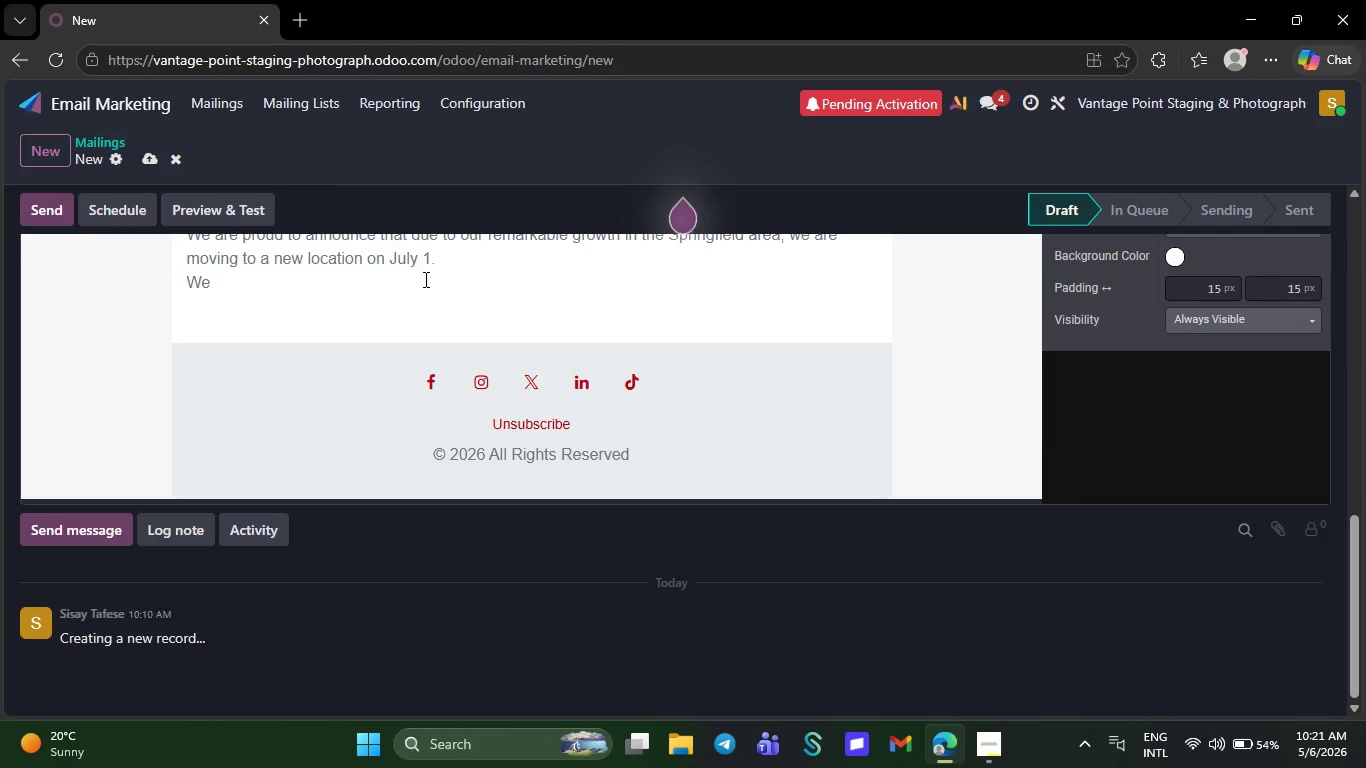 
key(Backspace)
 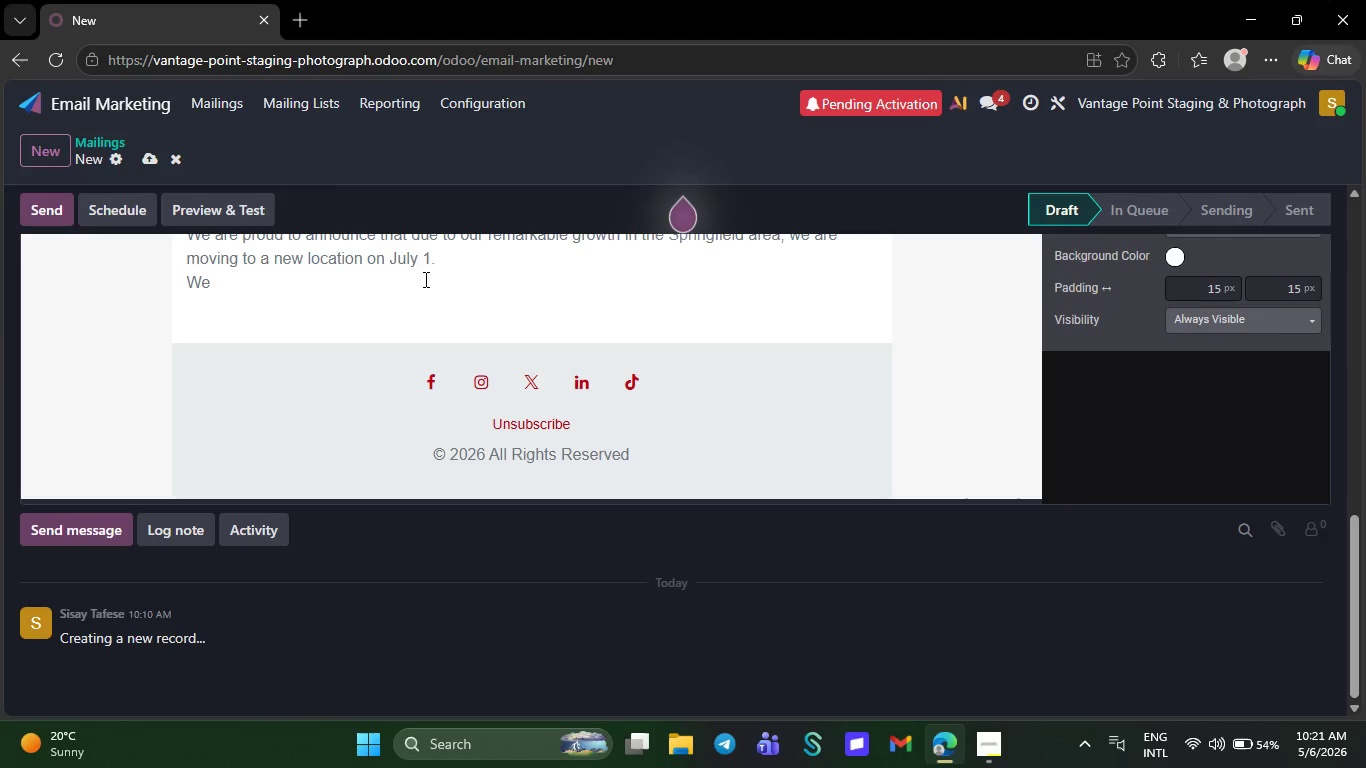 
key(Backspace)
 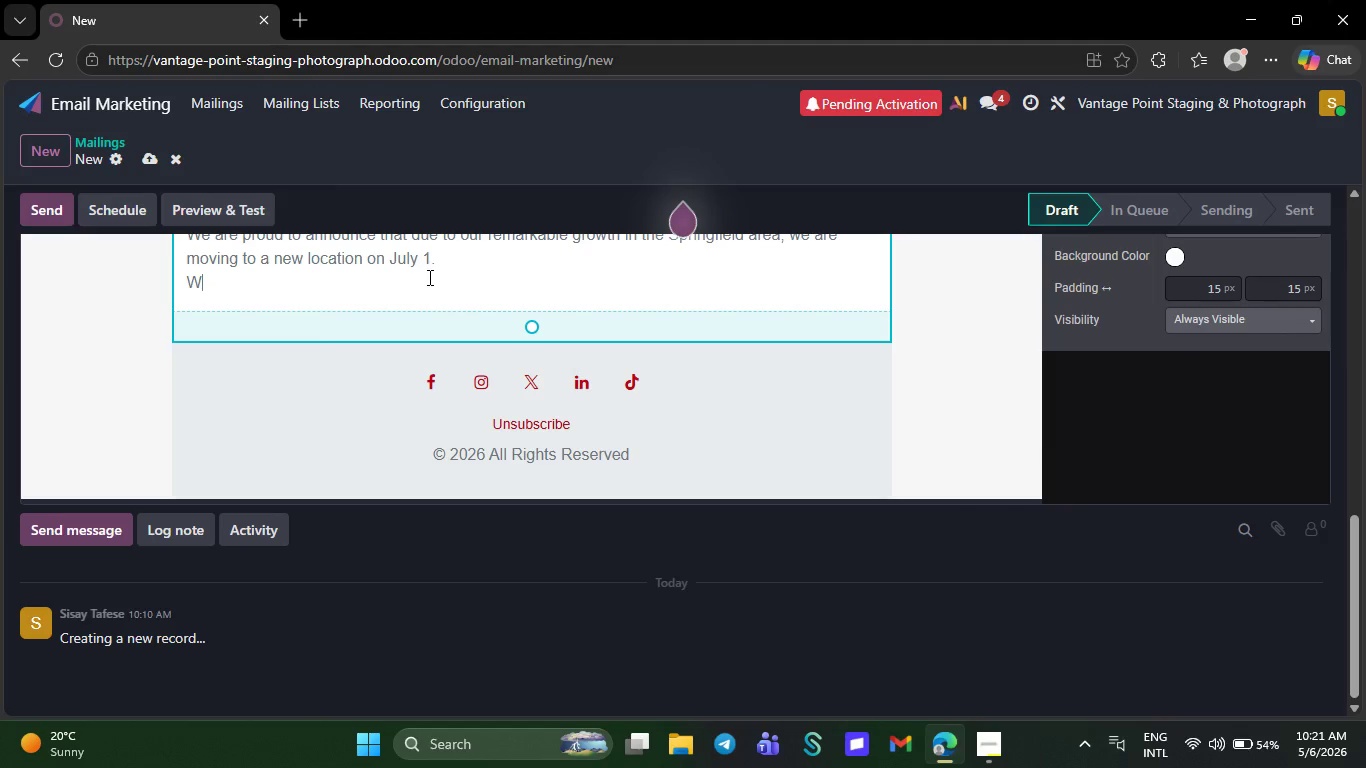 
key(Backspace)
 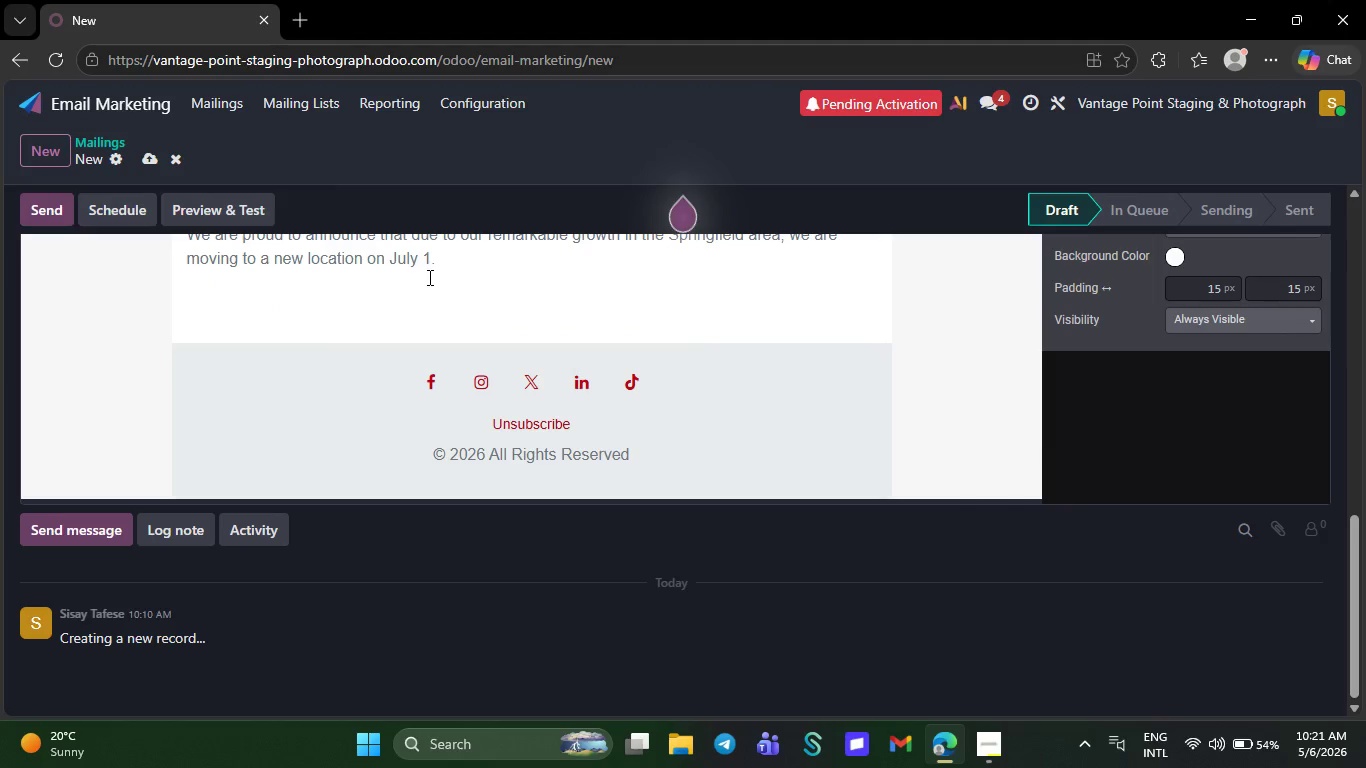 
key(Backspace)
 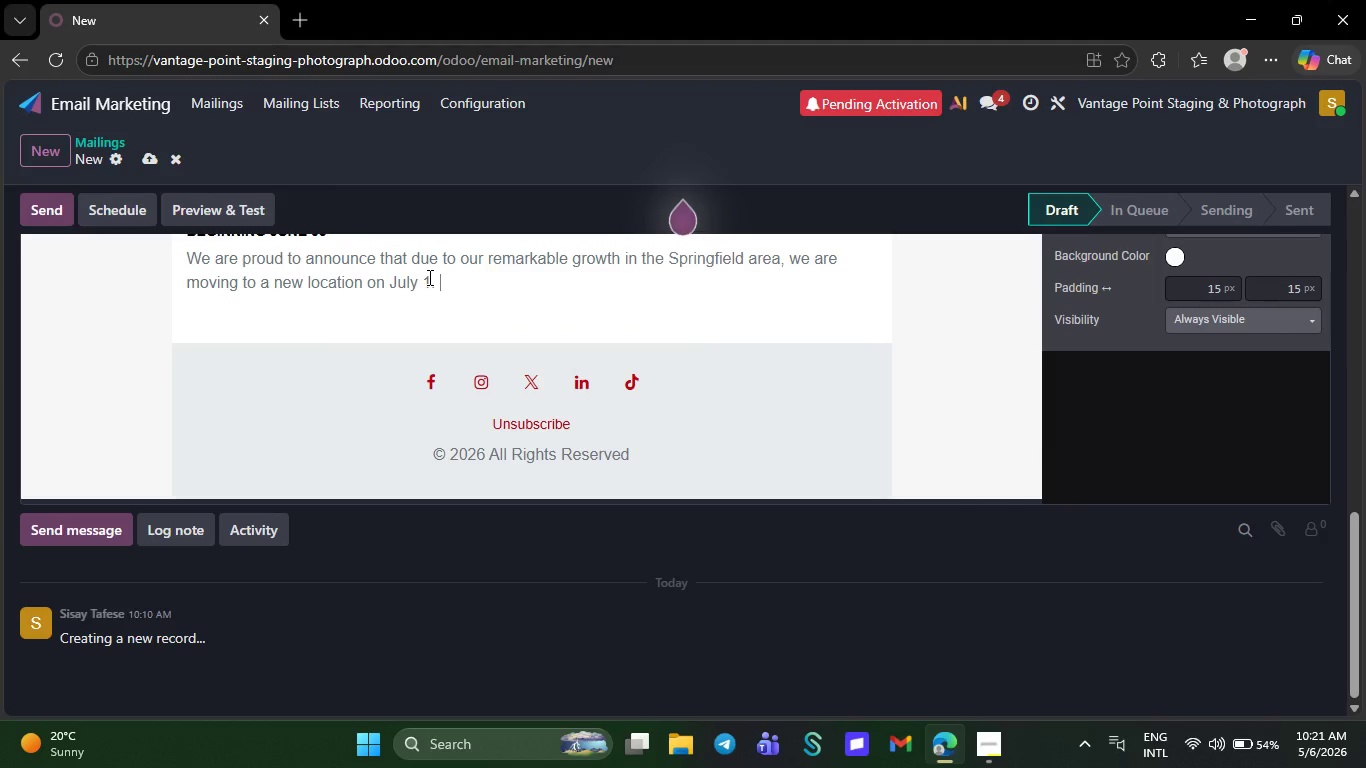 
key(Backspace)
 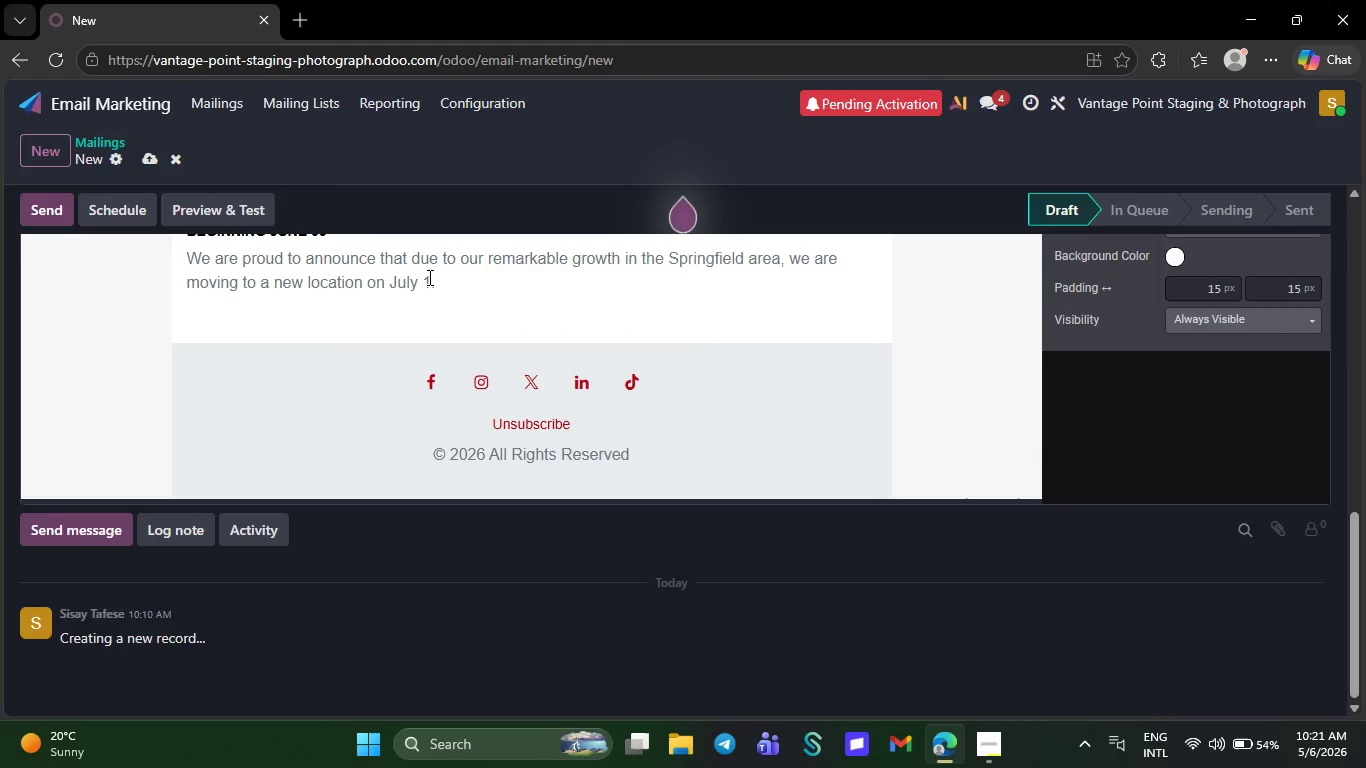 
key(Backspace)
 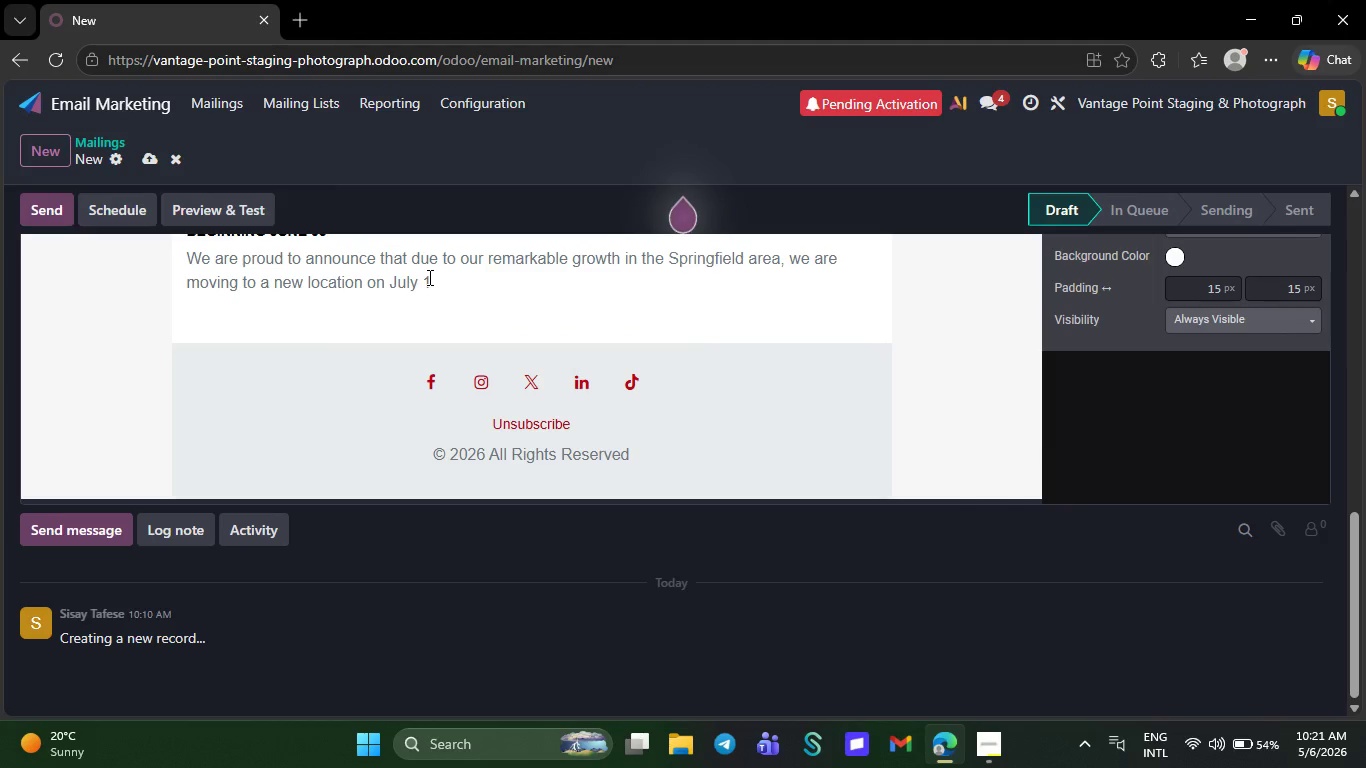 
key(Backspace)
 